 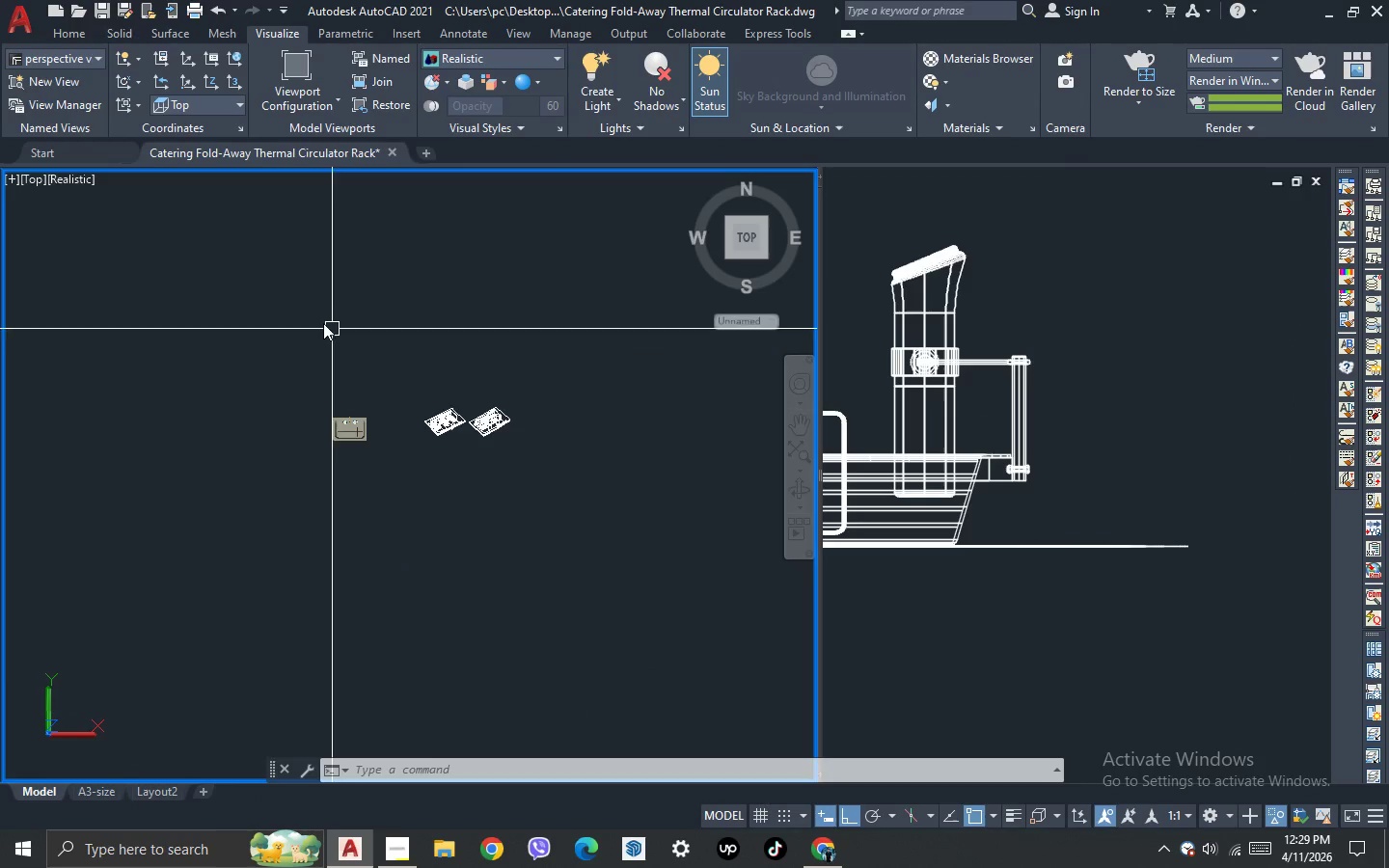 
left_click([447, 867])
 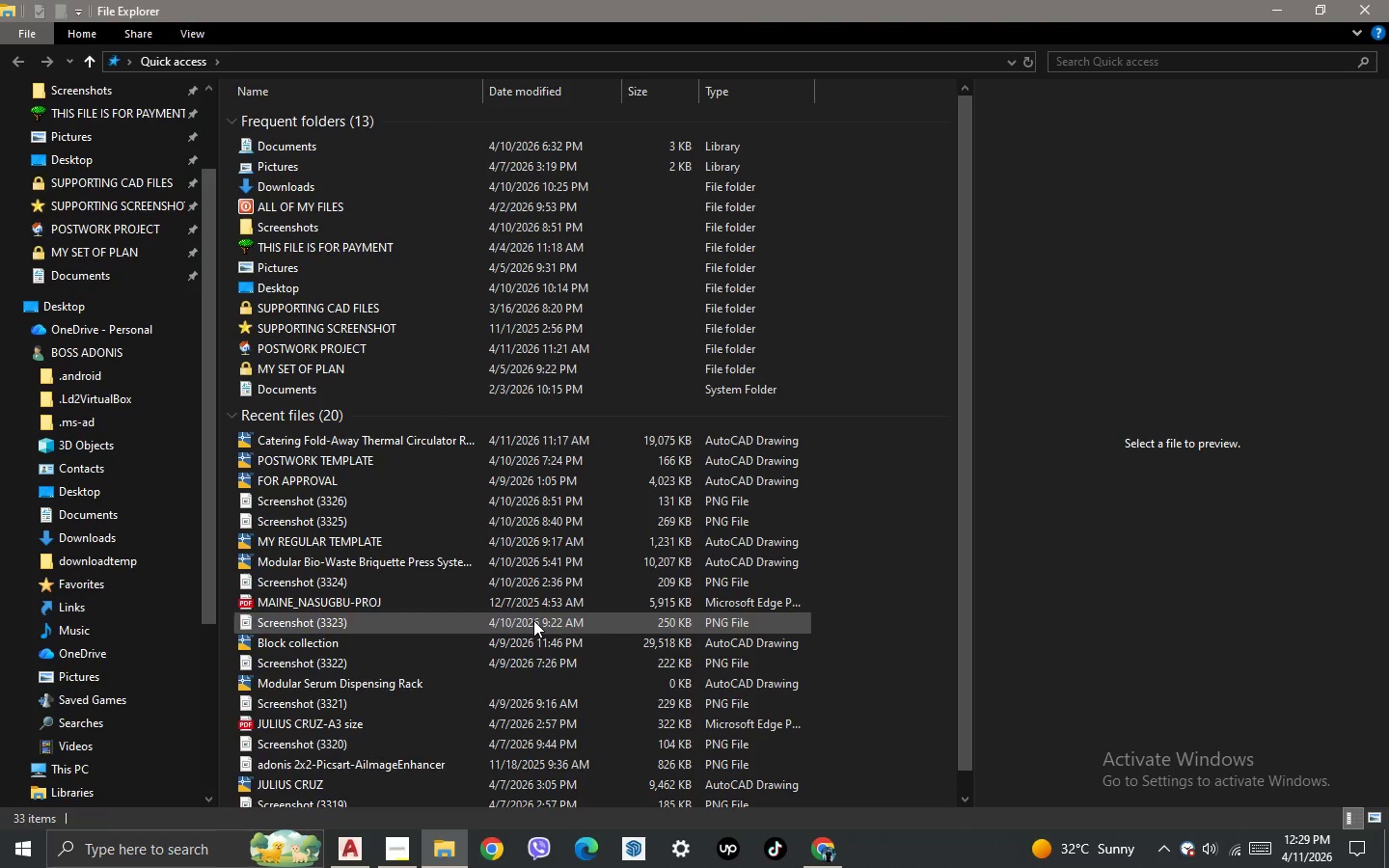 
mouse_move([395, 465])
 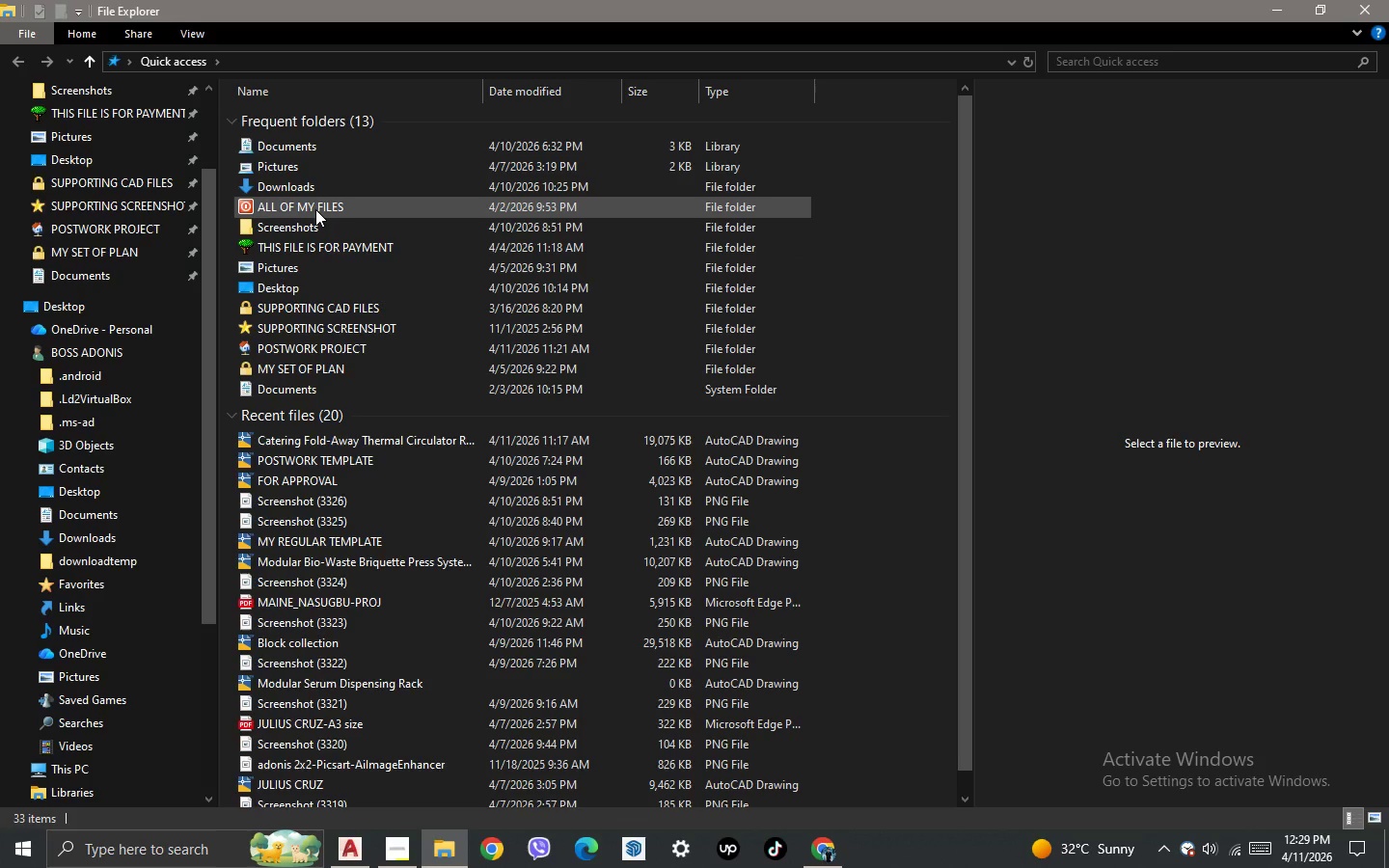 
double_click([315, 209])
 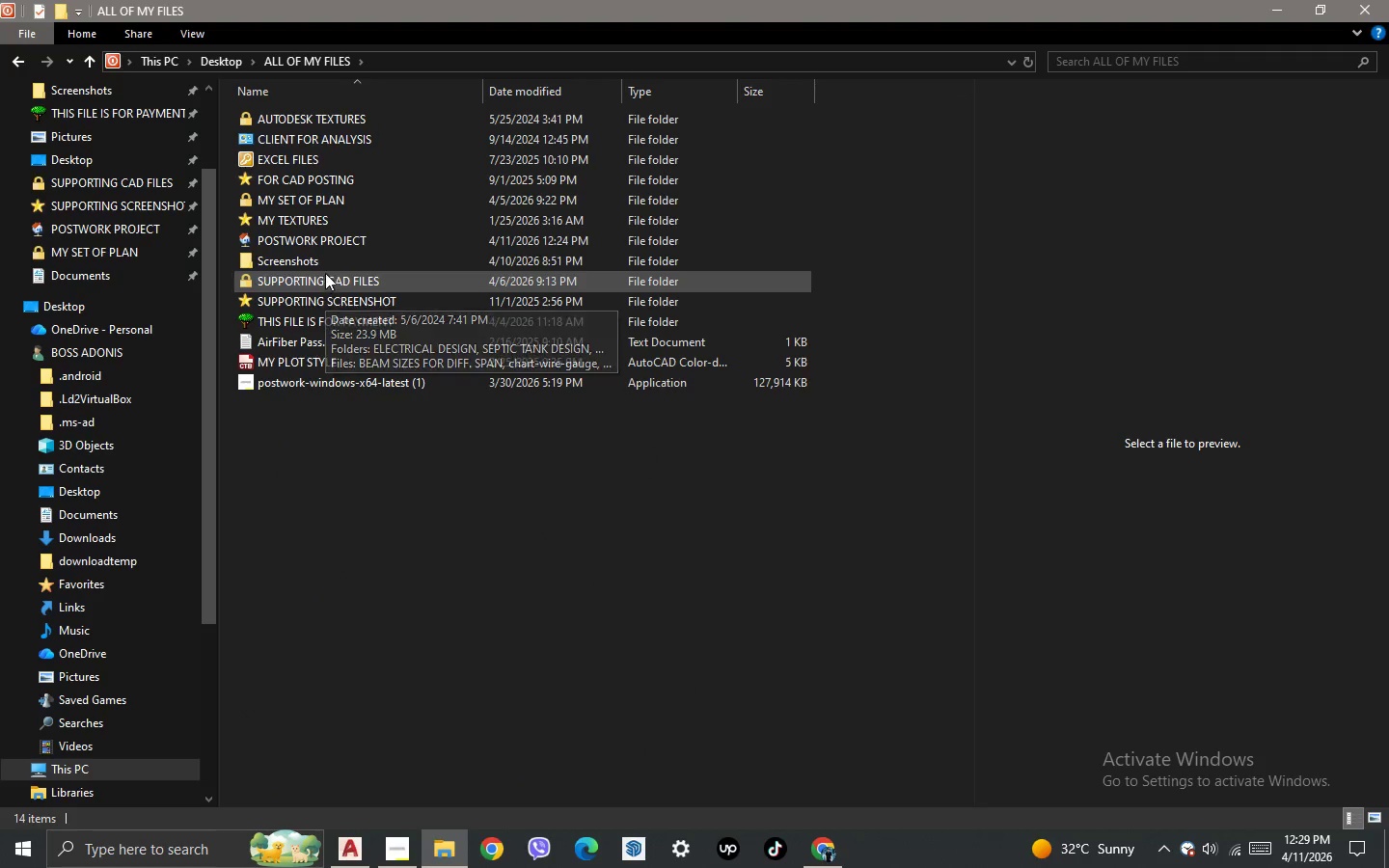 
double_click([337, 247])
 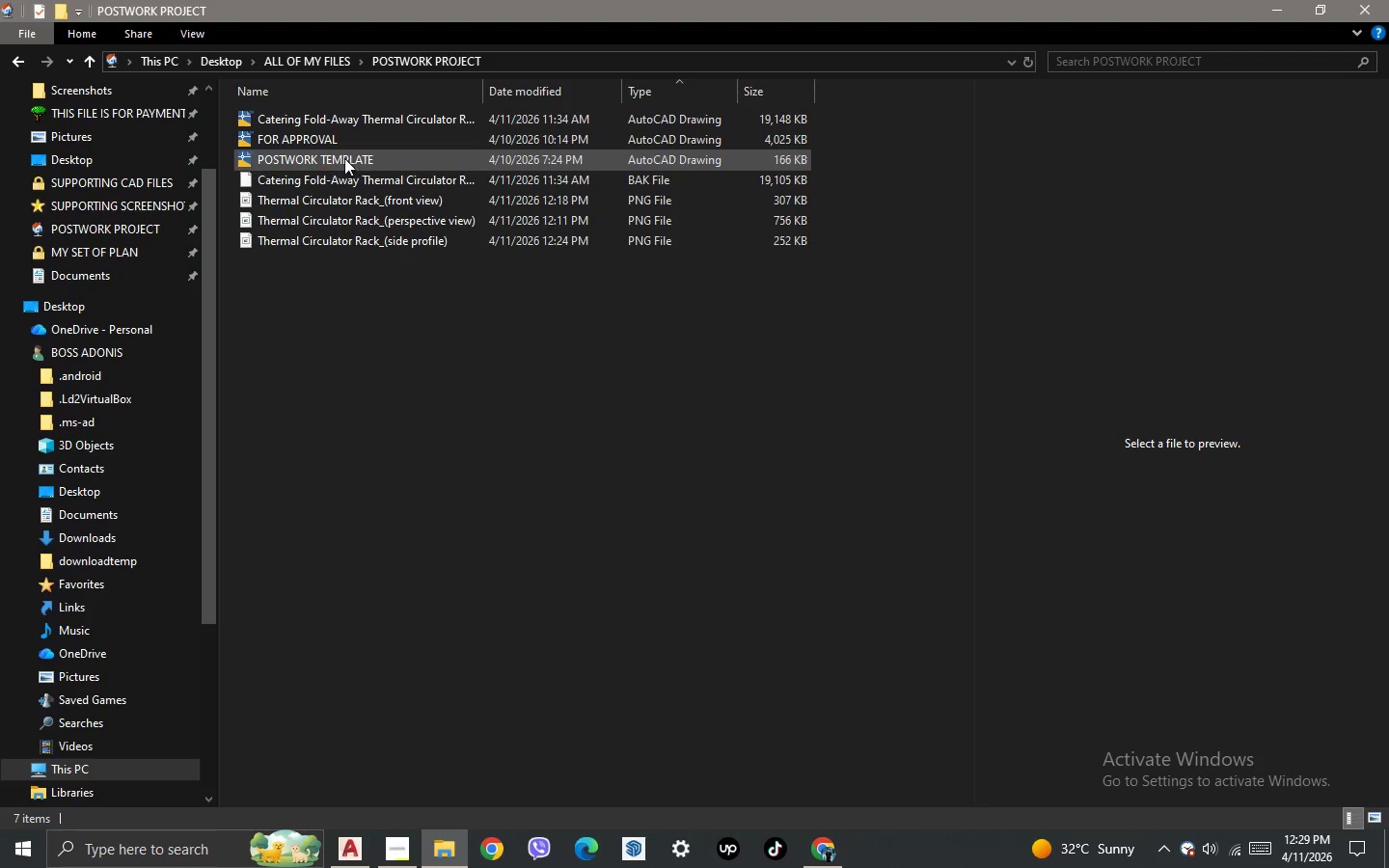 
double_click([343, 157])
 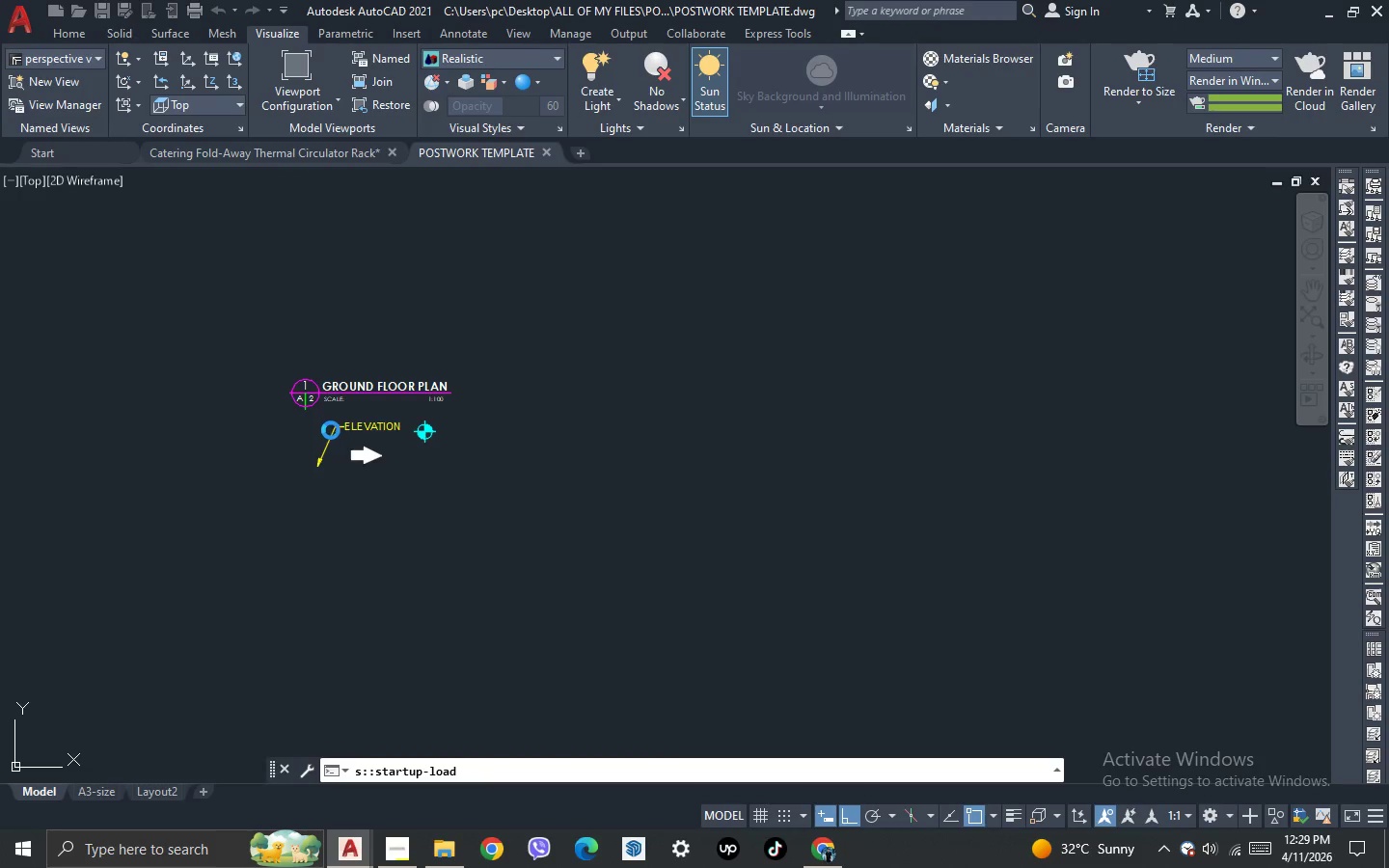 
scroll: coordinate [368, 413], scroll_direction: up, amount: 1.0
 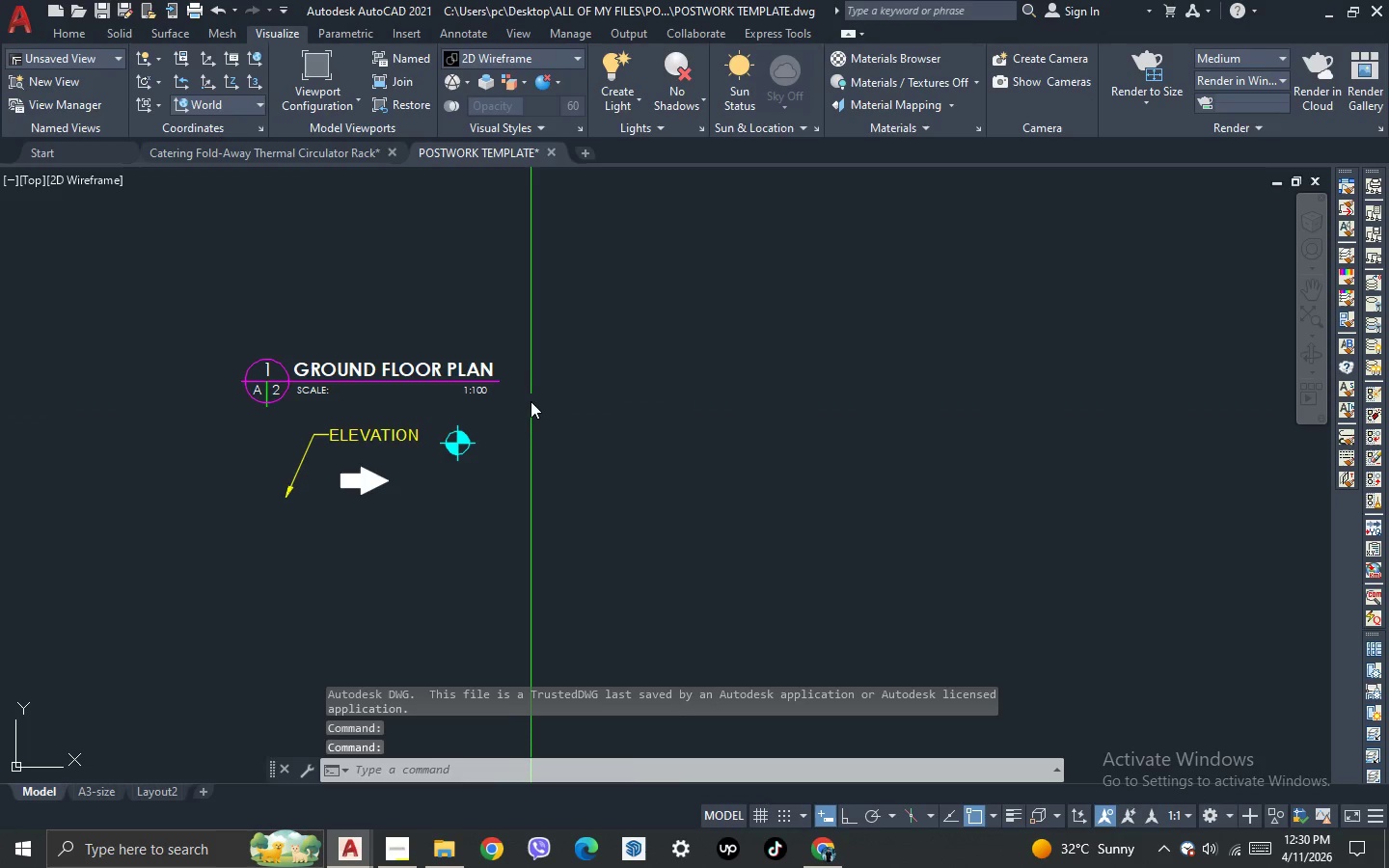 
left_click_drag(start_coordinate=[532, 401], to_coordinate=[504, 391])
 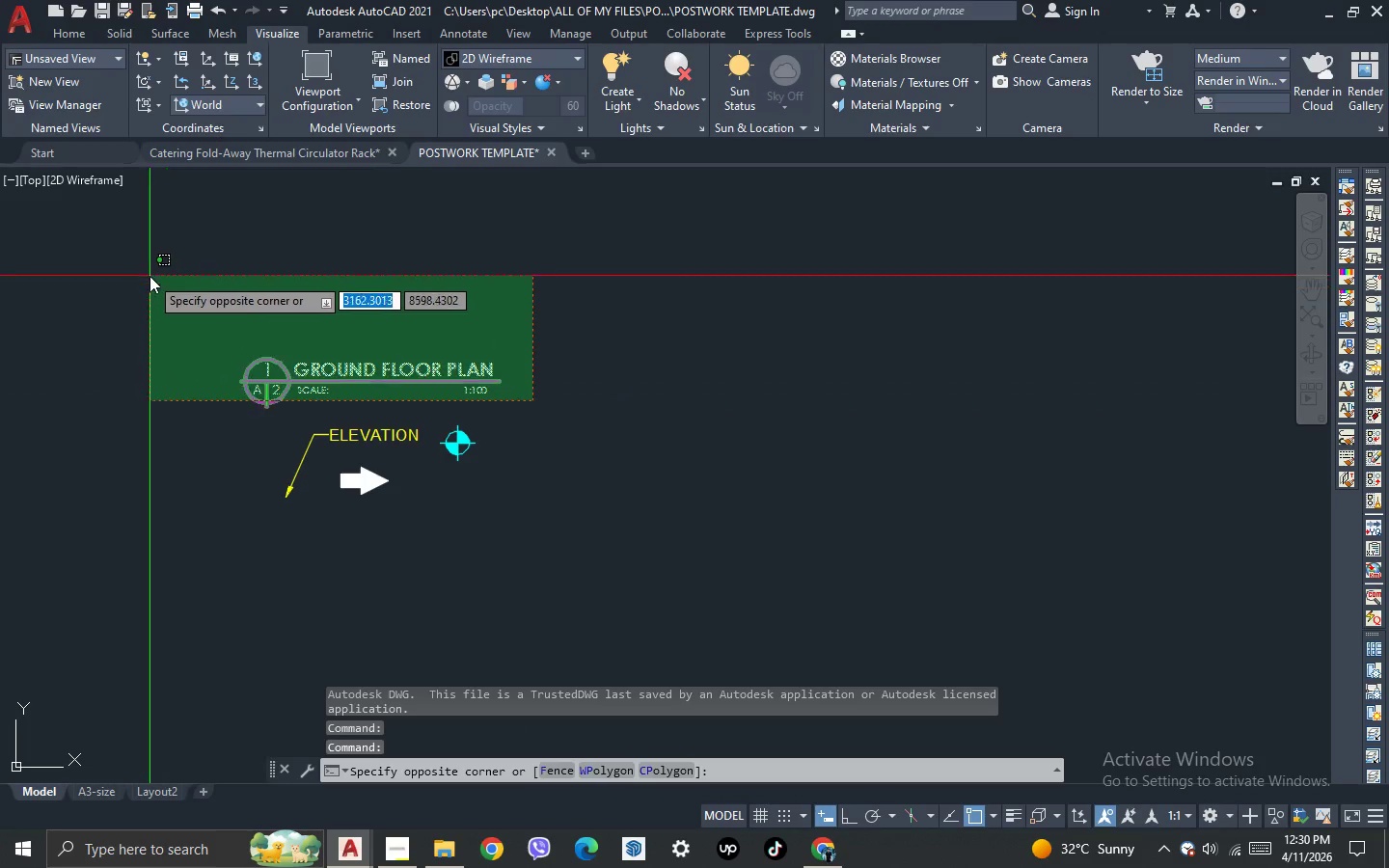 
double_click([150, 276])
 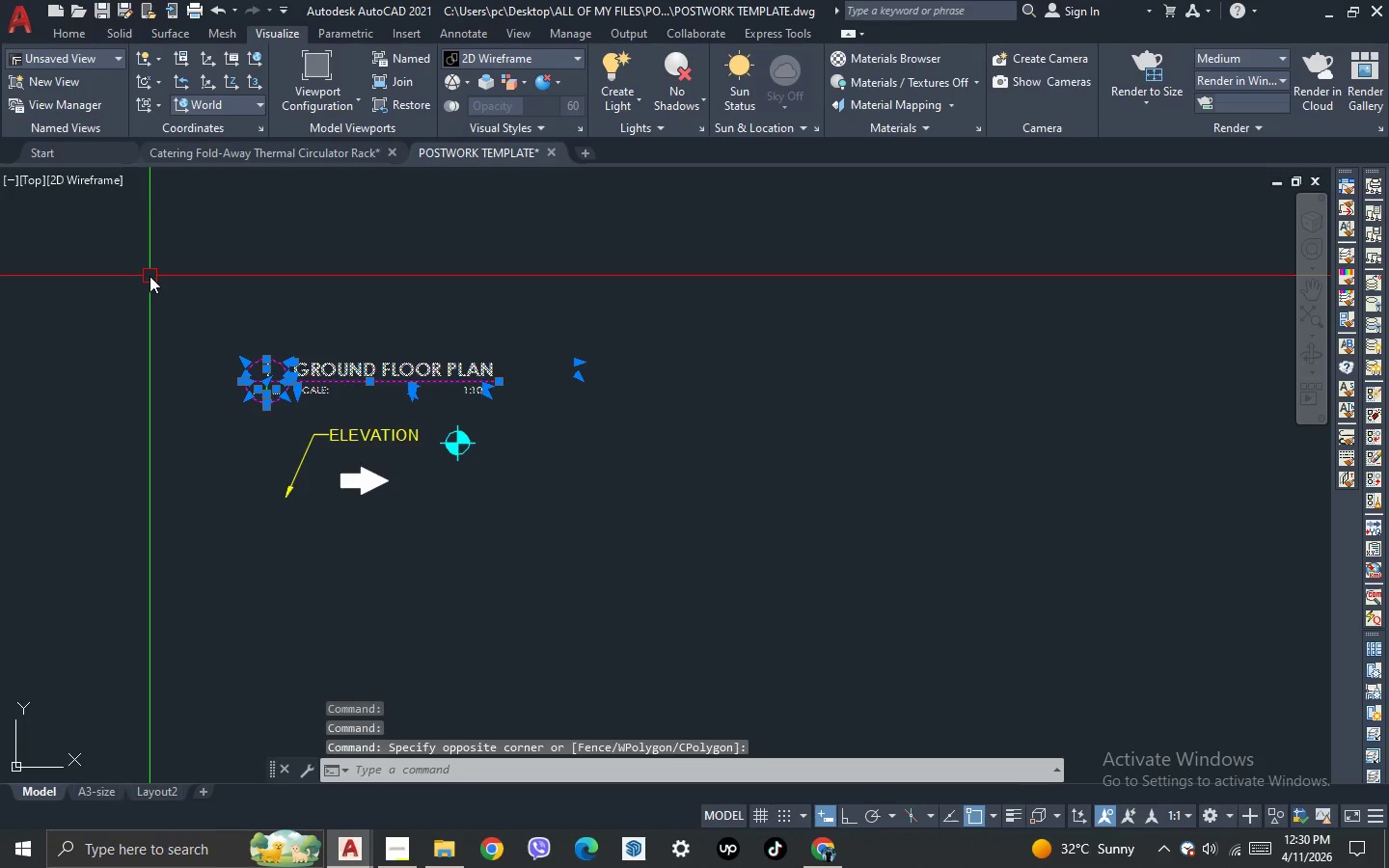 
key(Control+ControlLeft)
 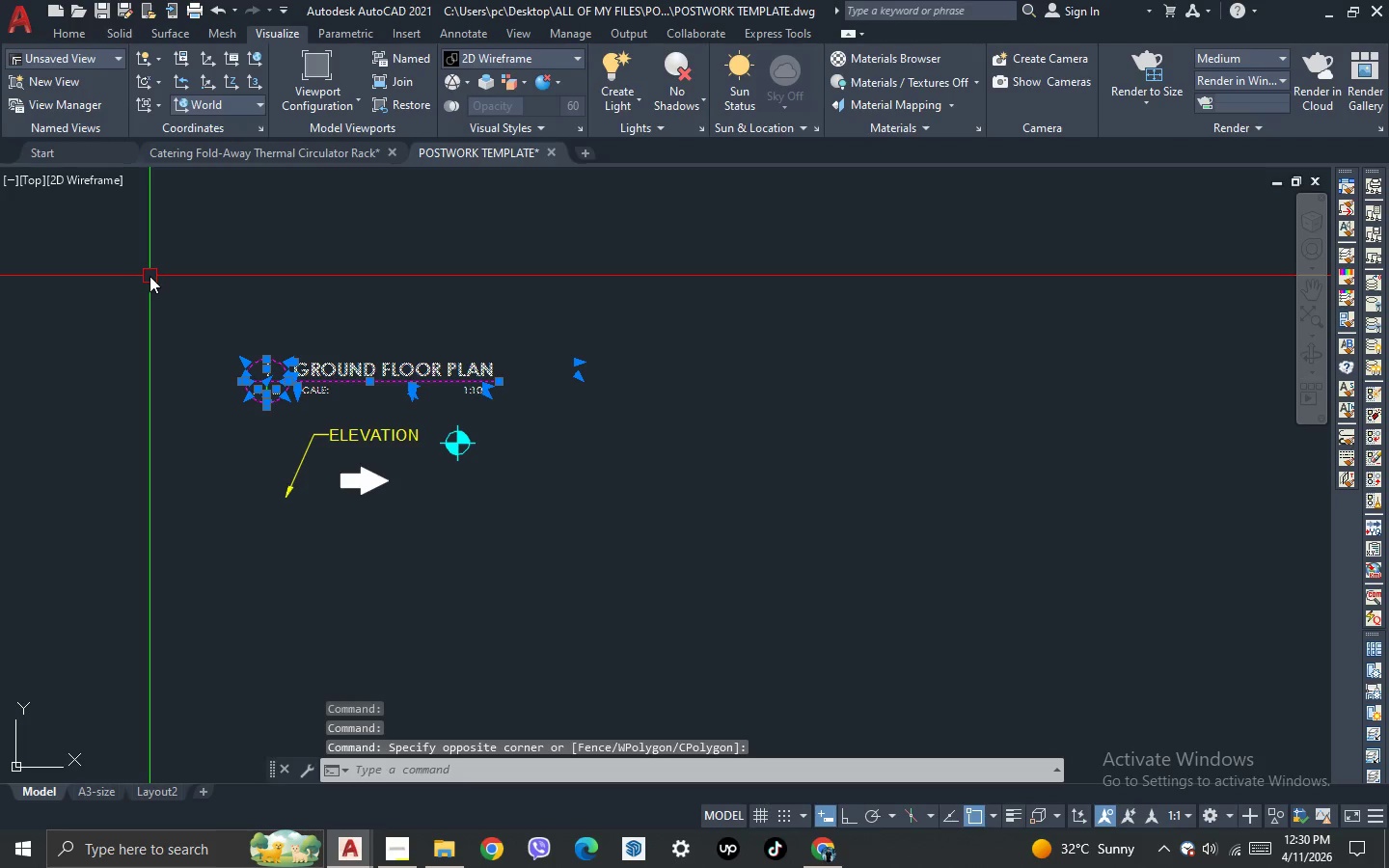 
key(Control+C)
 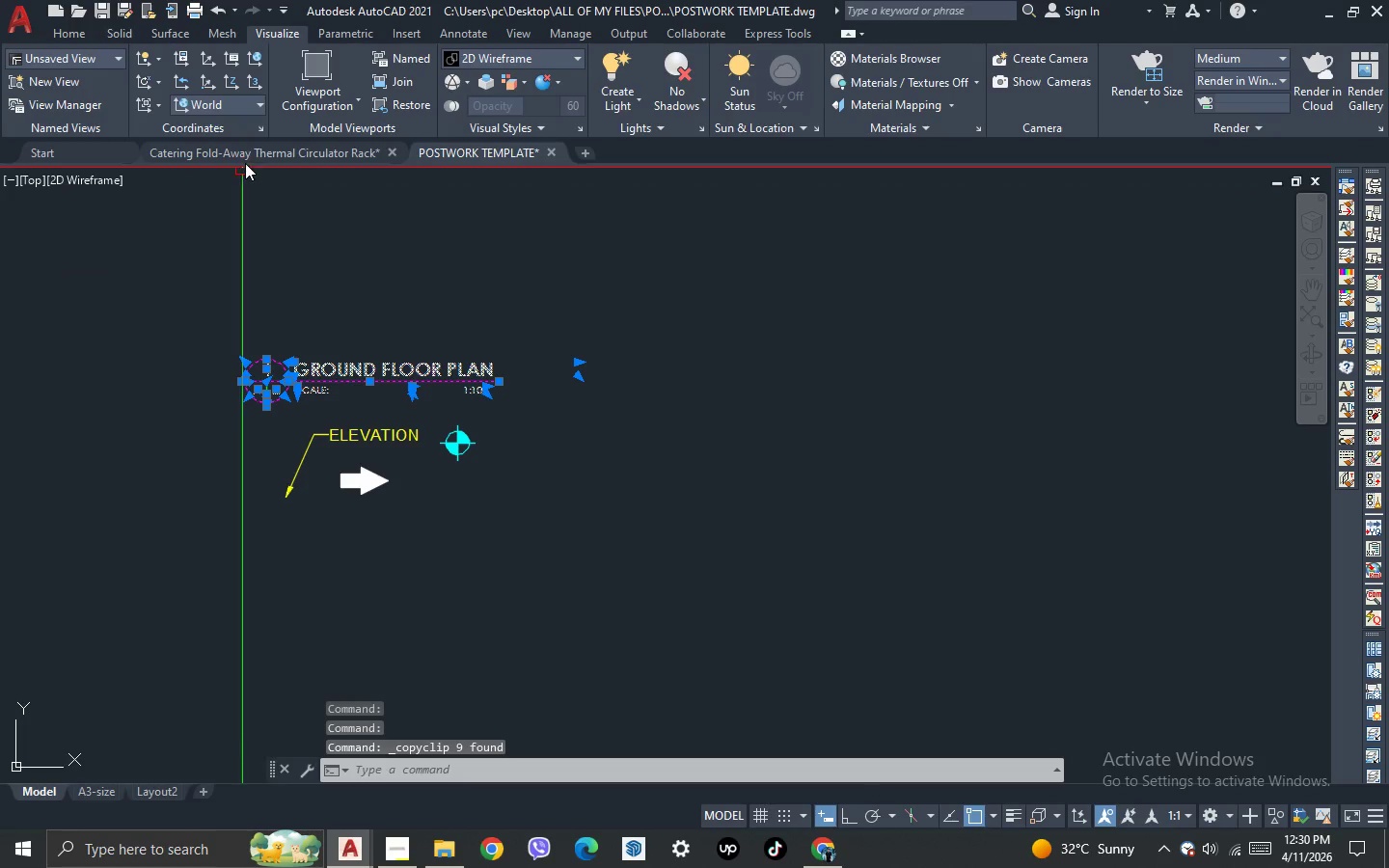 
left_click([249, 159])
 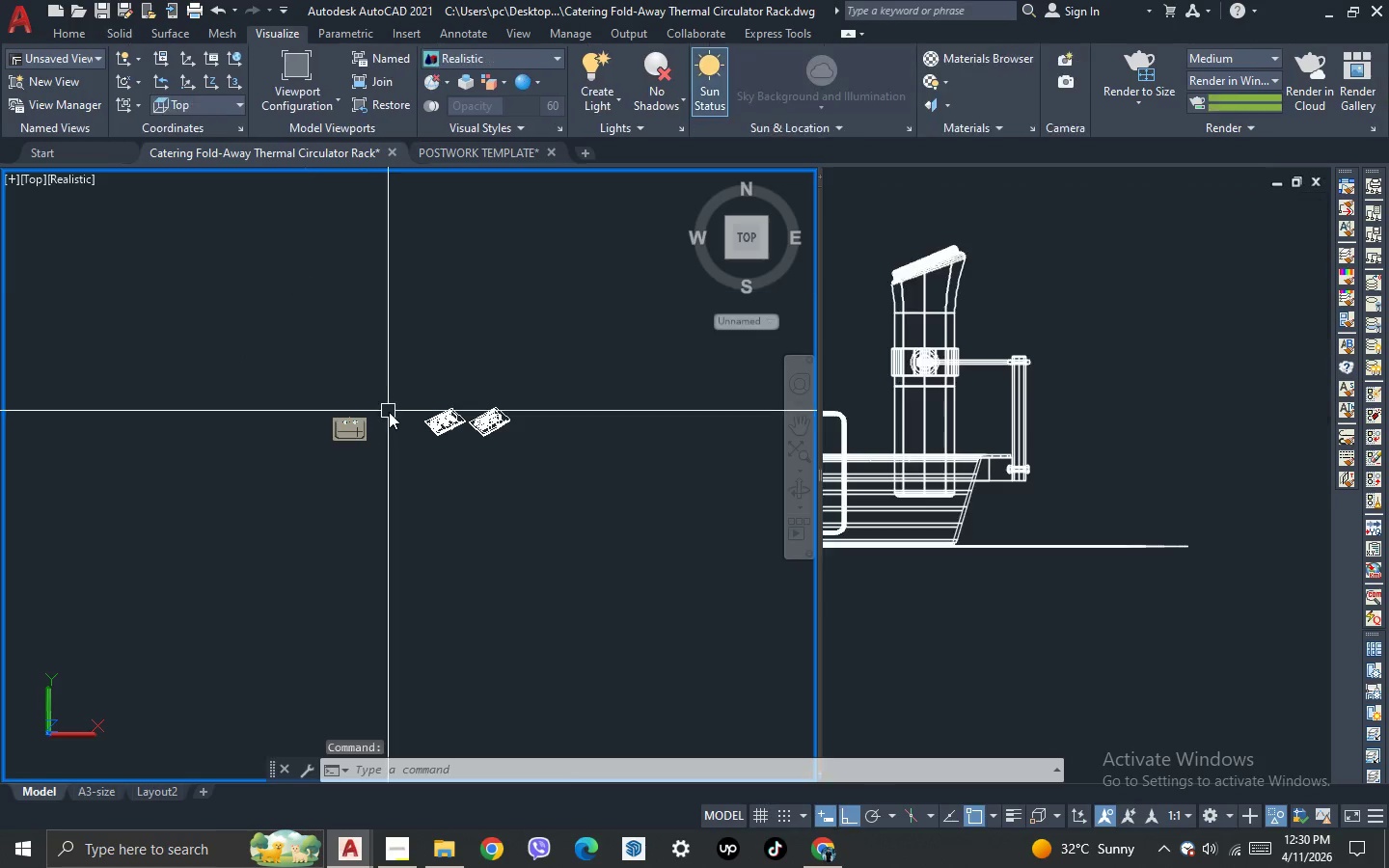 
scroll: coordinate [449, 438], scroll_direction: up, amount: 4.0
 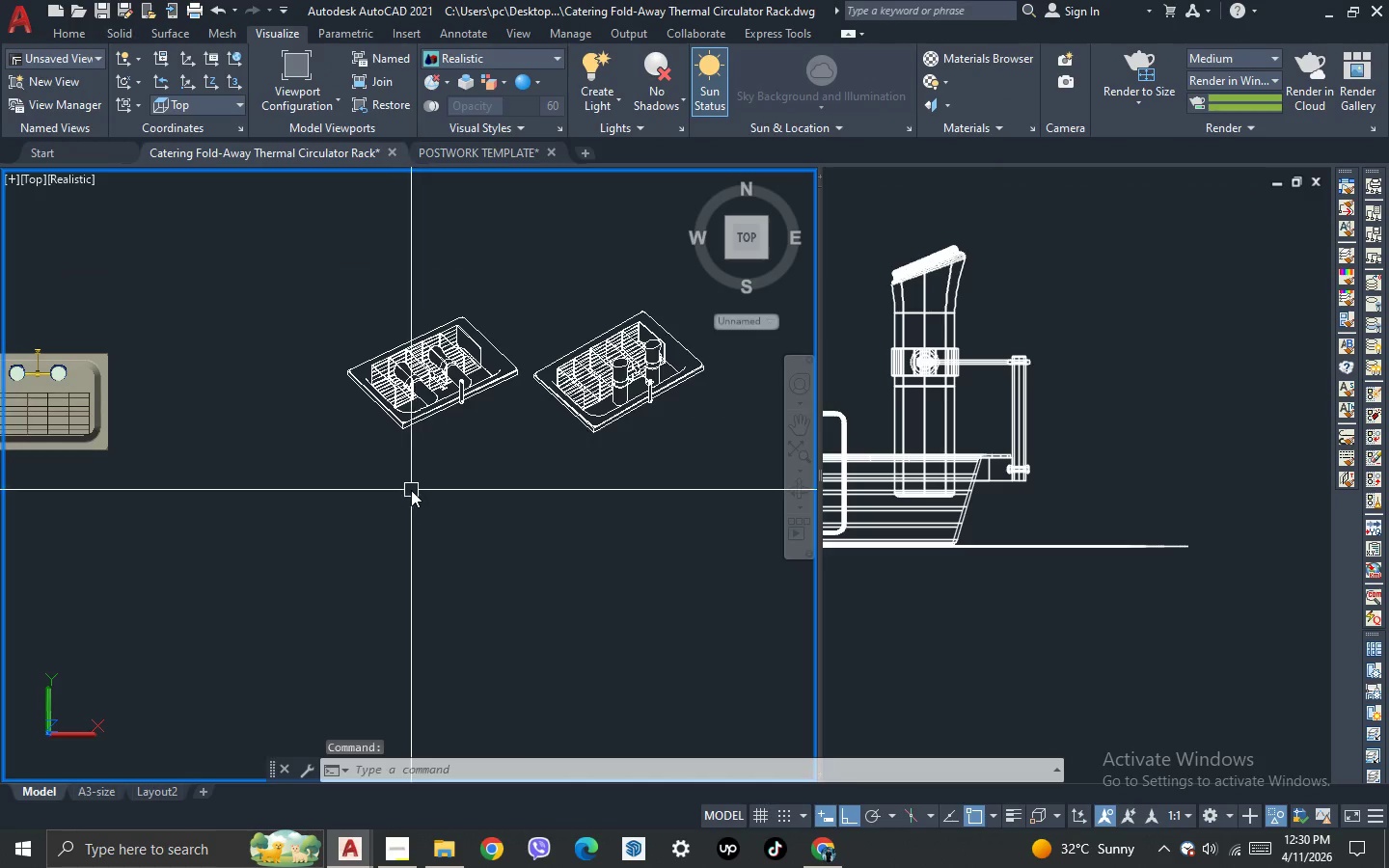 
key(Control+V)
 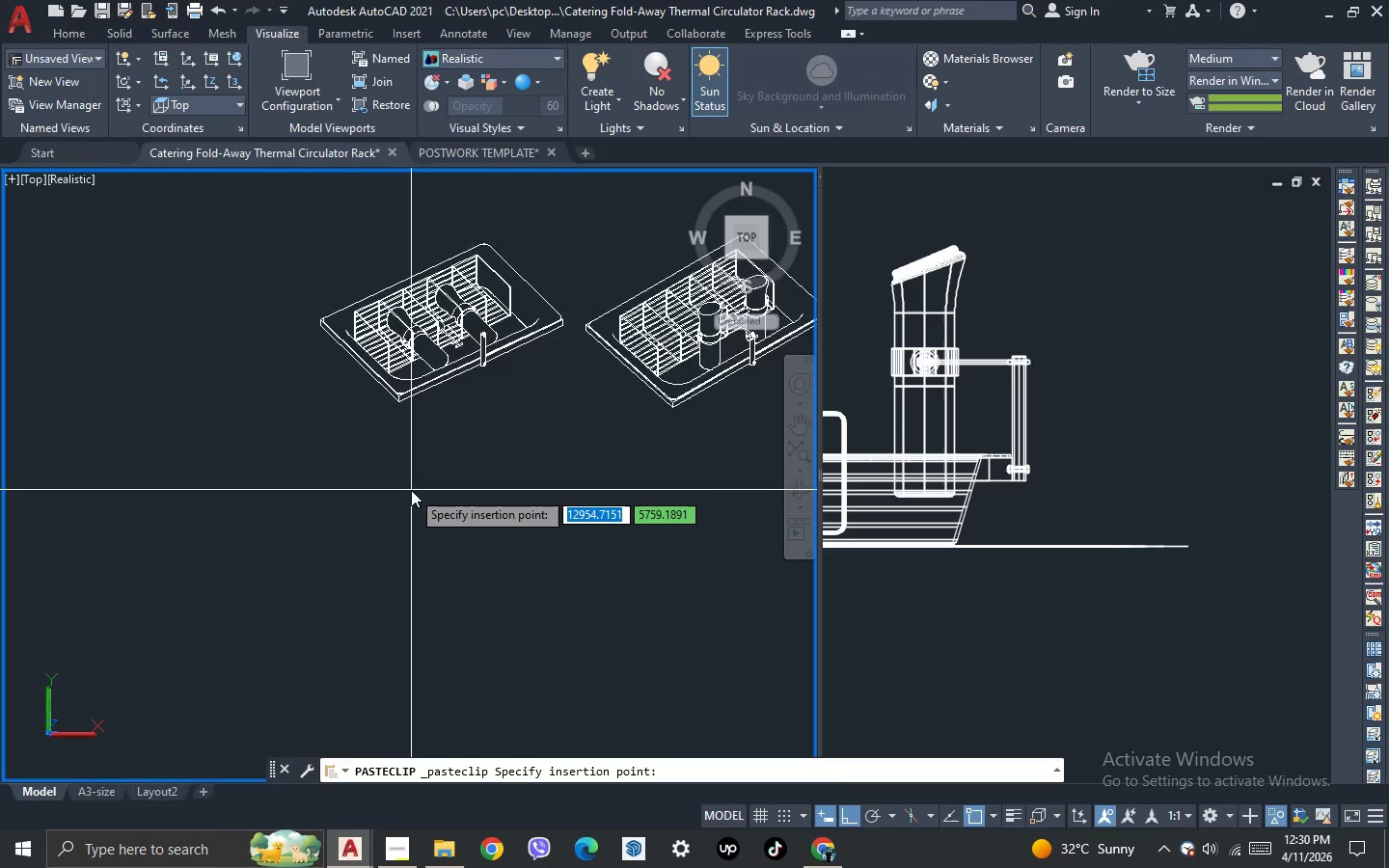 
scroll: coordinate [411, 490], scroll_direction: up, amount: 2.0
 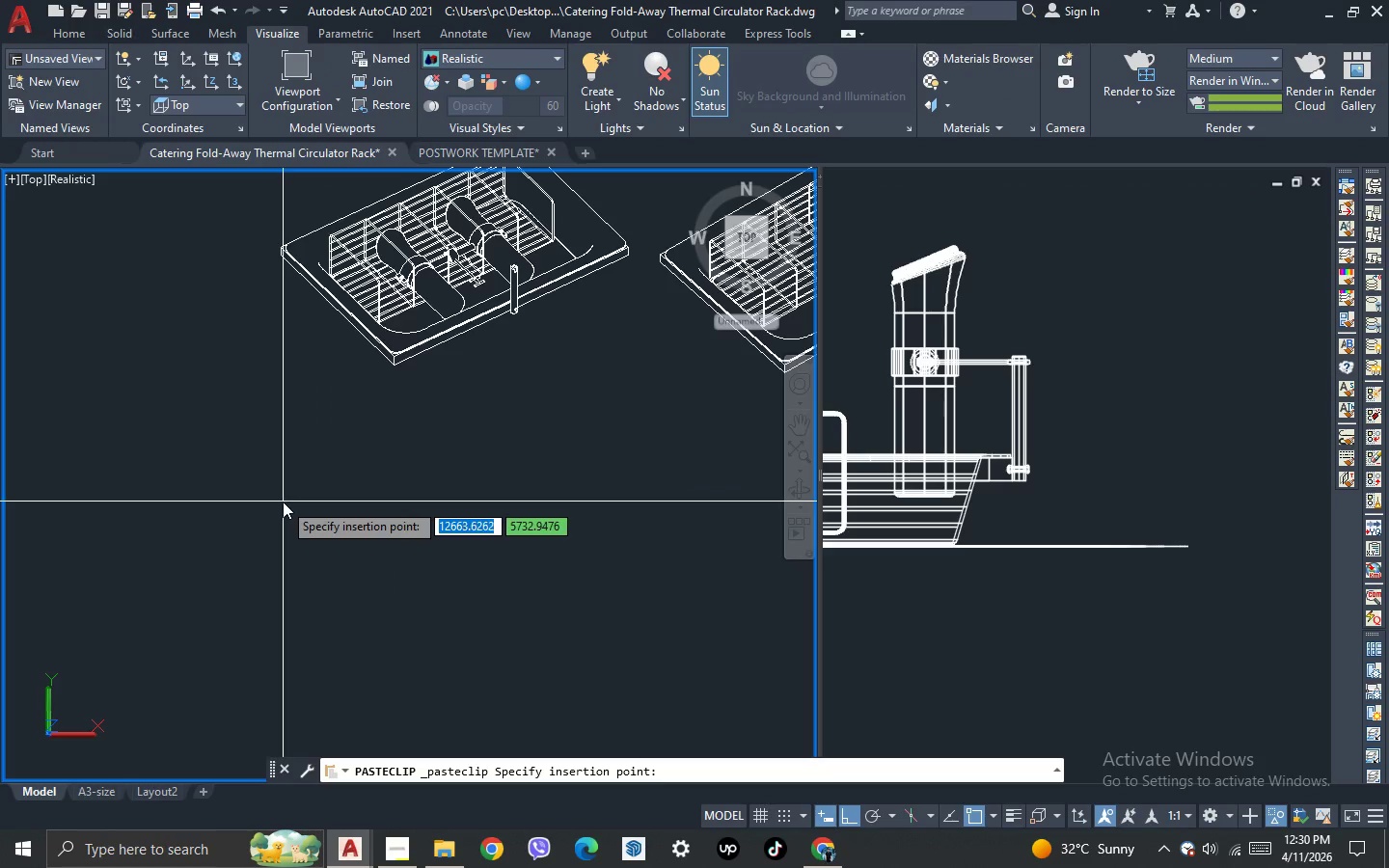 
left_click([305, 300])
 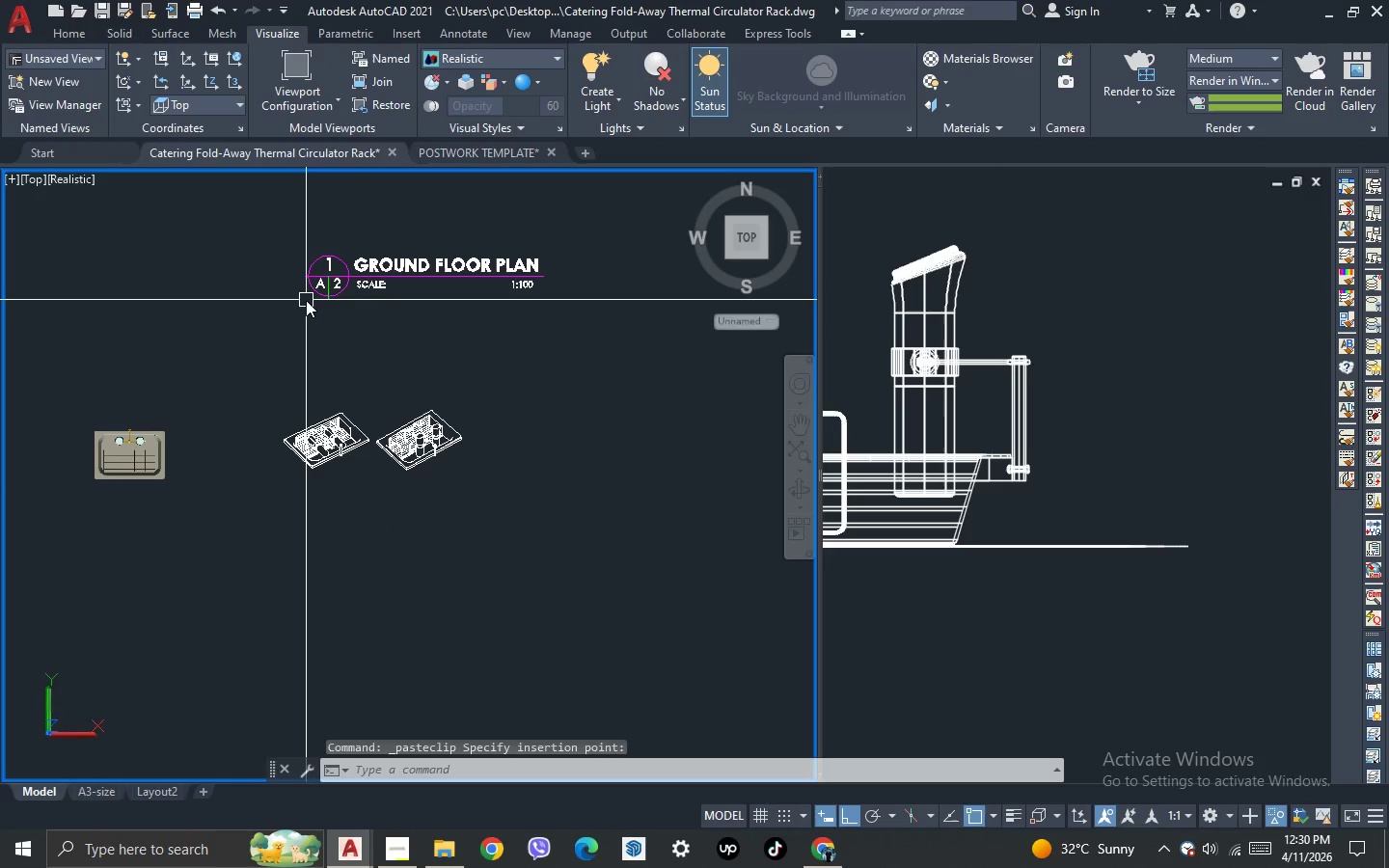 
scroll: coordinate [414, 309], scroll_direction: down, amount: 5.0
 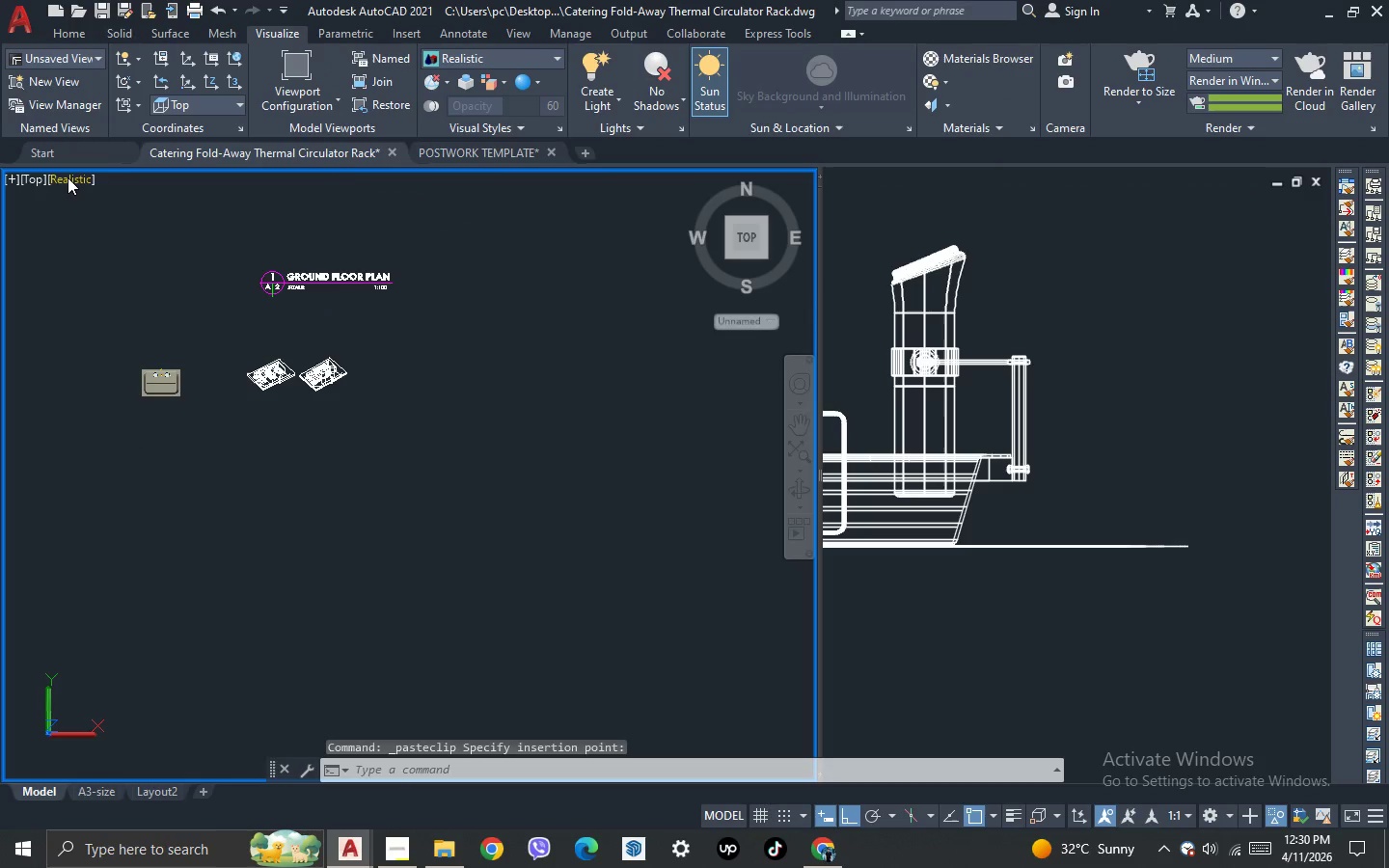 
left_click([68, 177])
 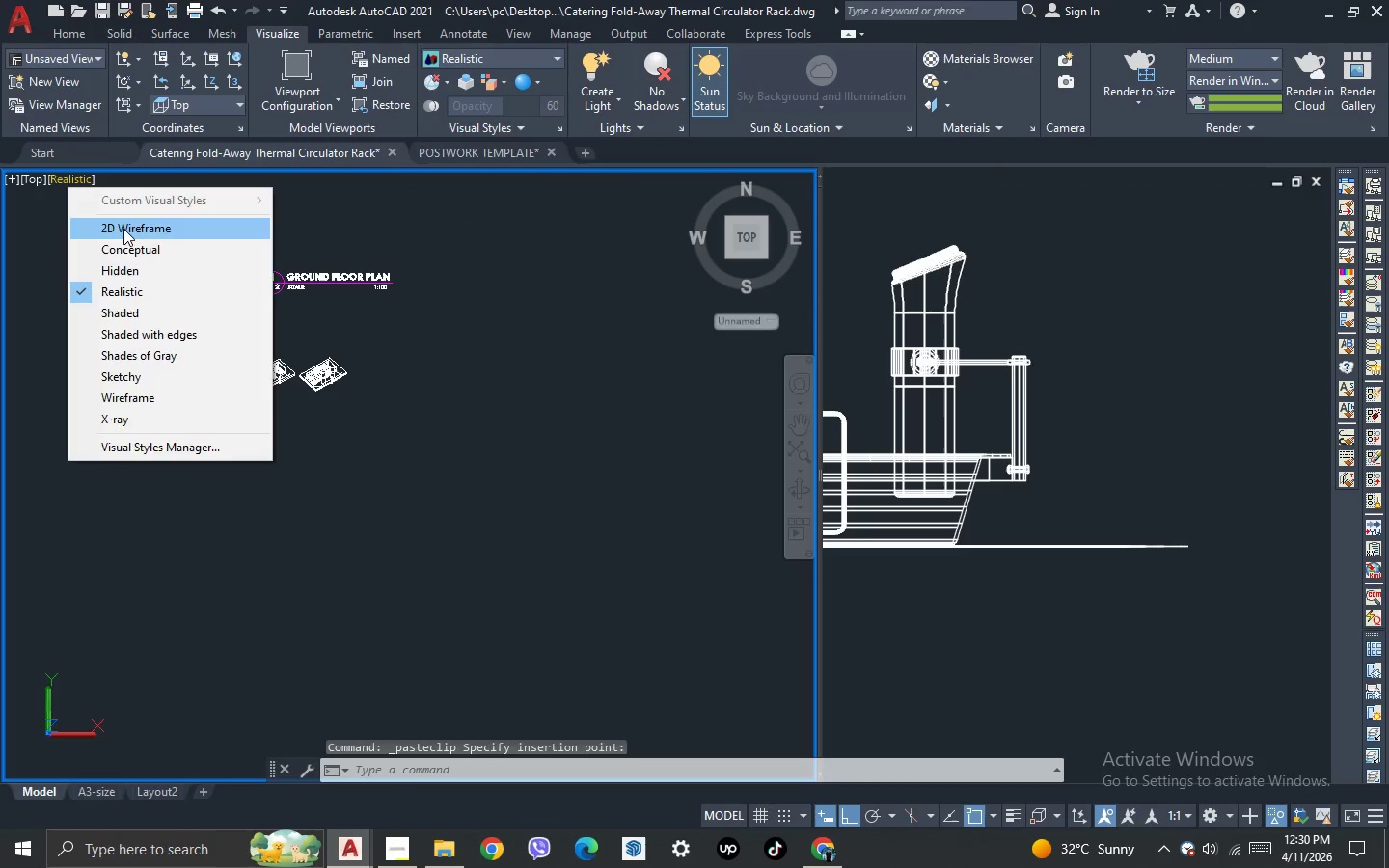 
left_click([123, 229])
 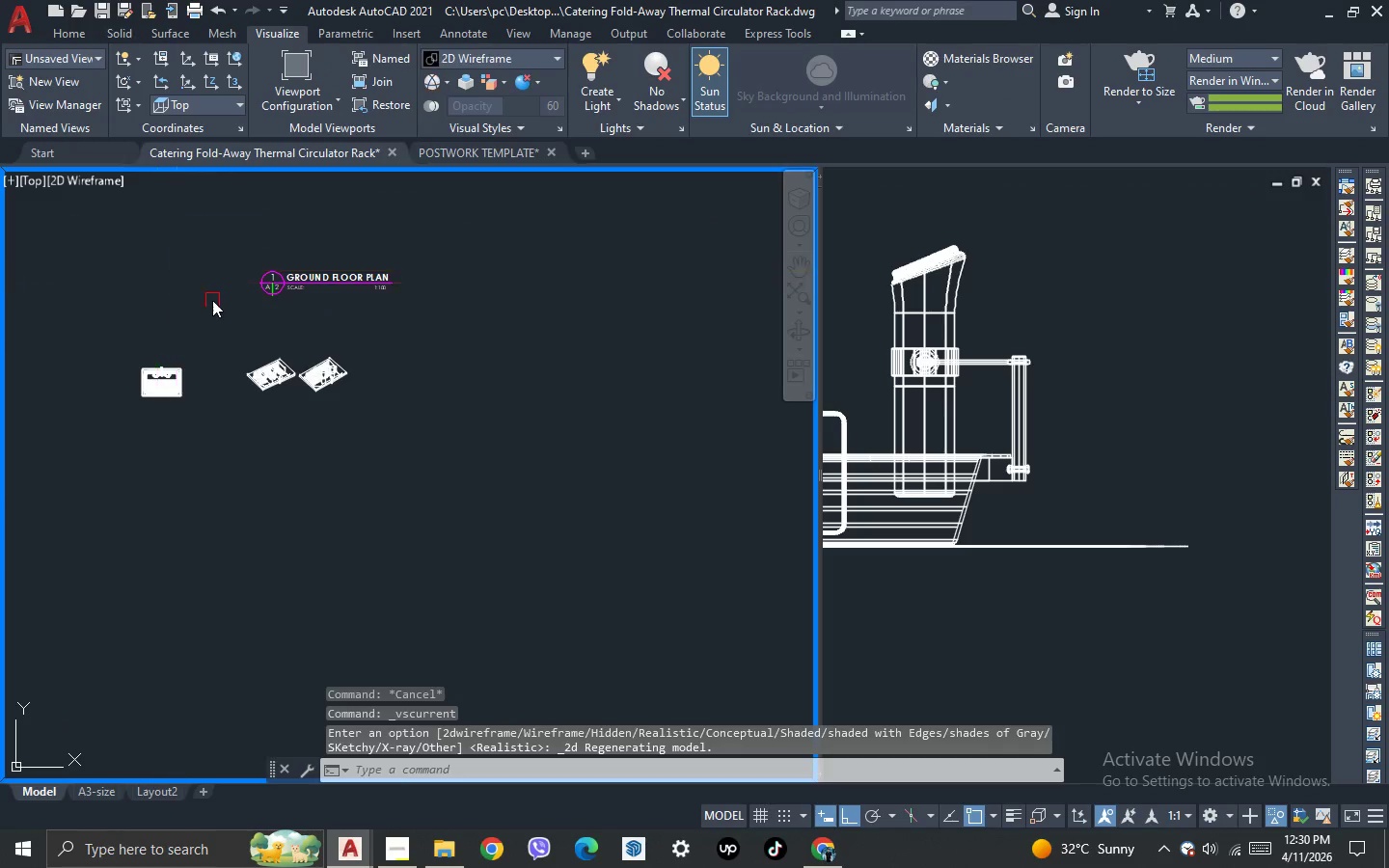 
scroll: coordinate [375, 496], scroll_direction: up, amount: 5.0
 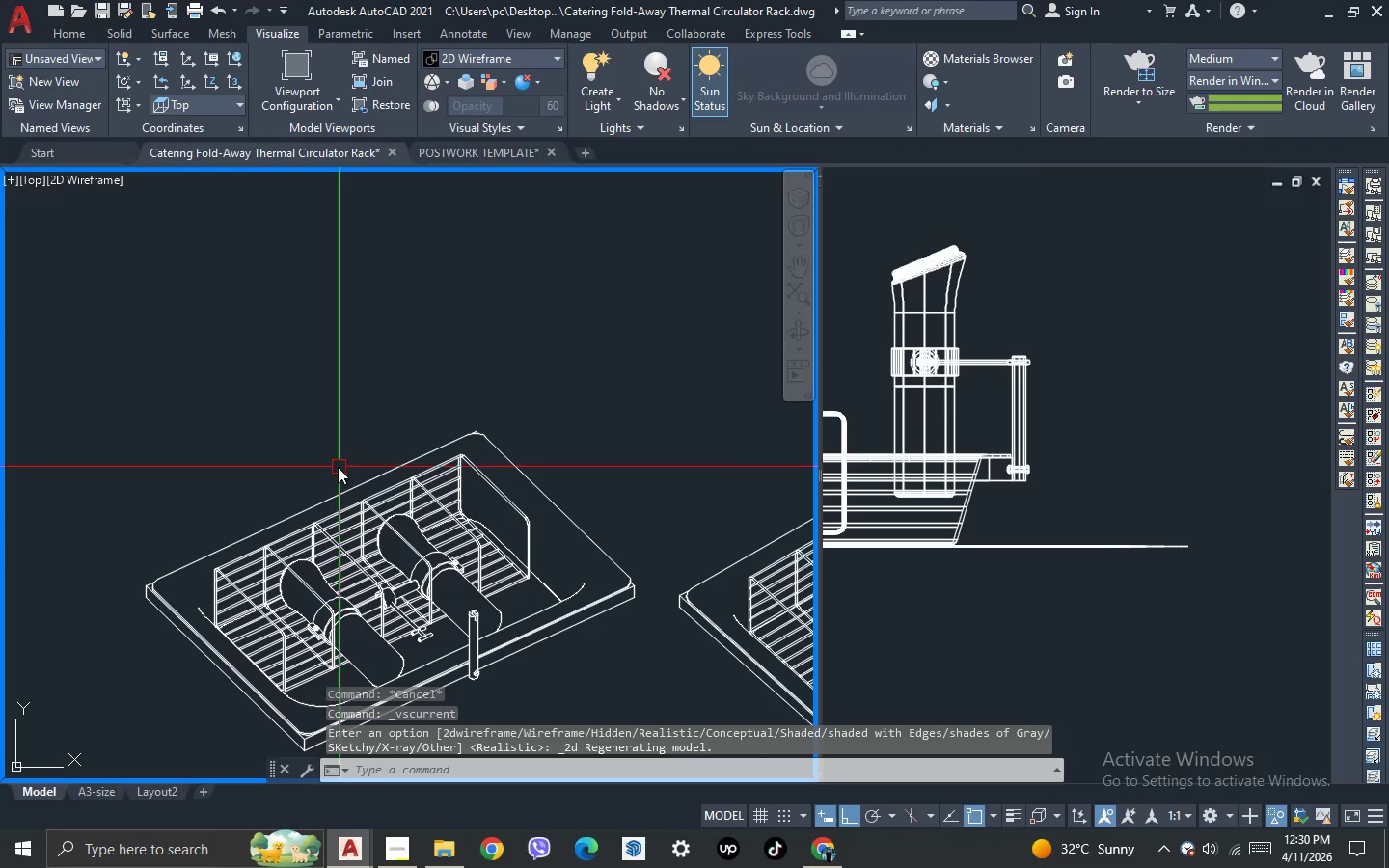 
scroll: coordinate [286, 441], scroll_direction: down, amount: 3.0
 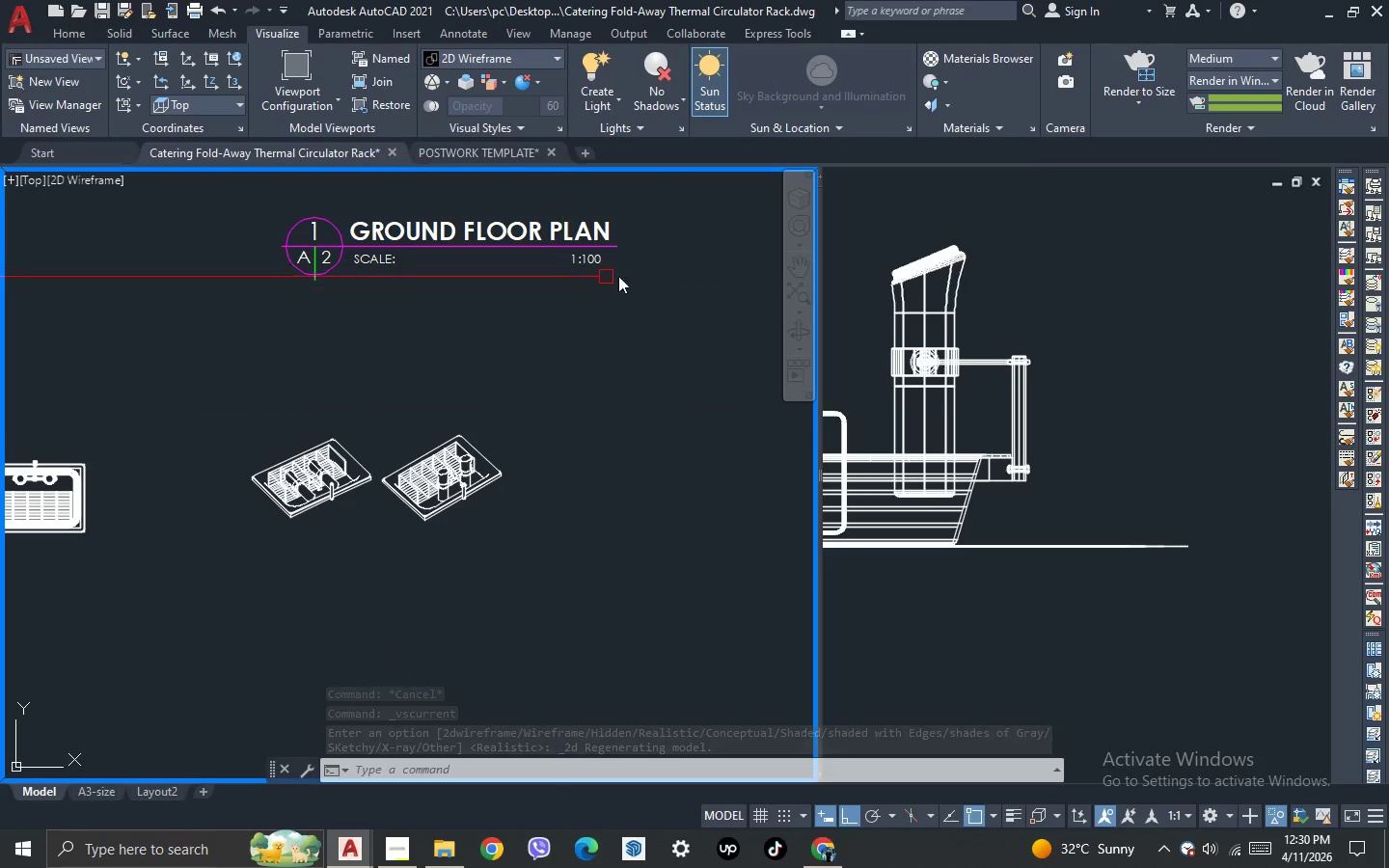 
left_click_drag(start_coordinate=[657, 265], to_coordinate=[597, 257])
 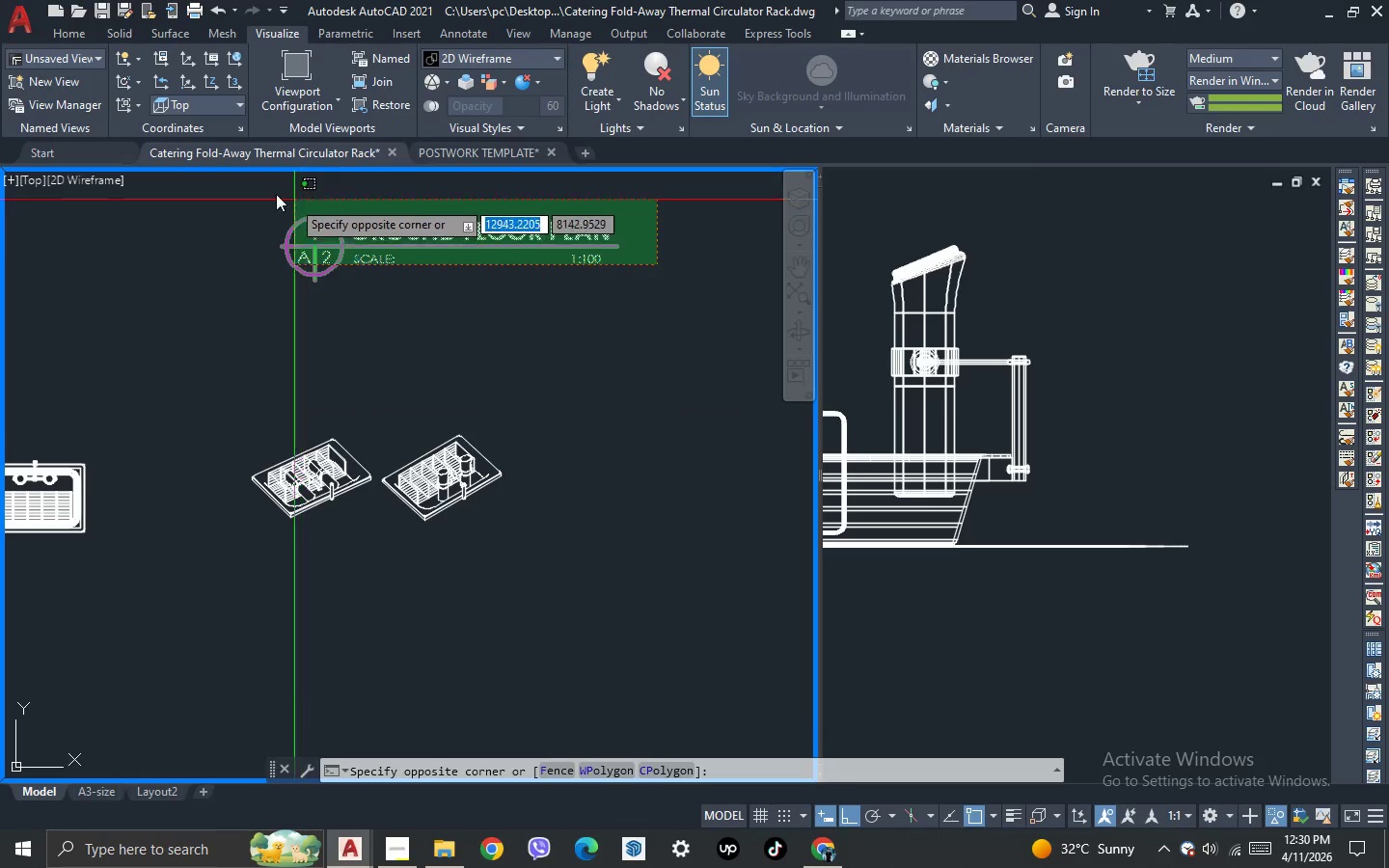 
left_click([275, 193])
 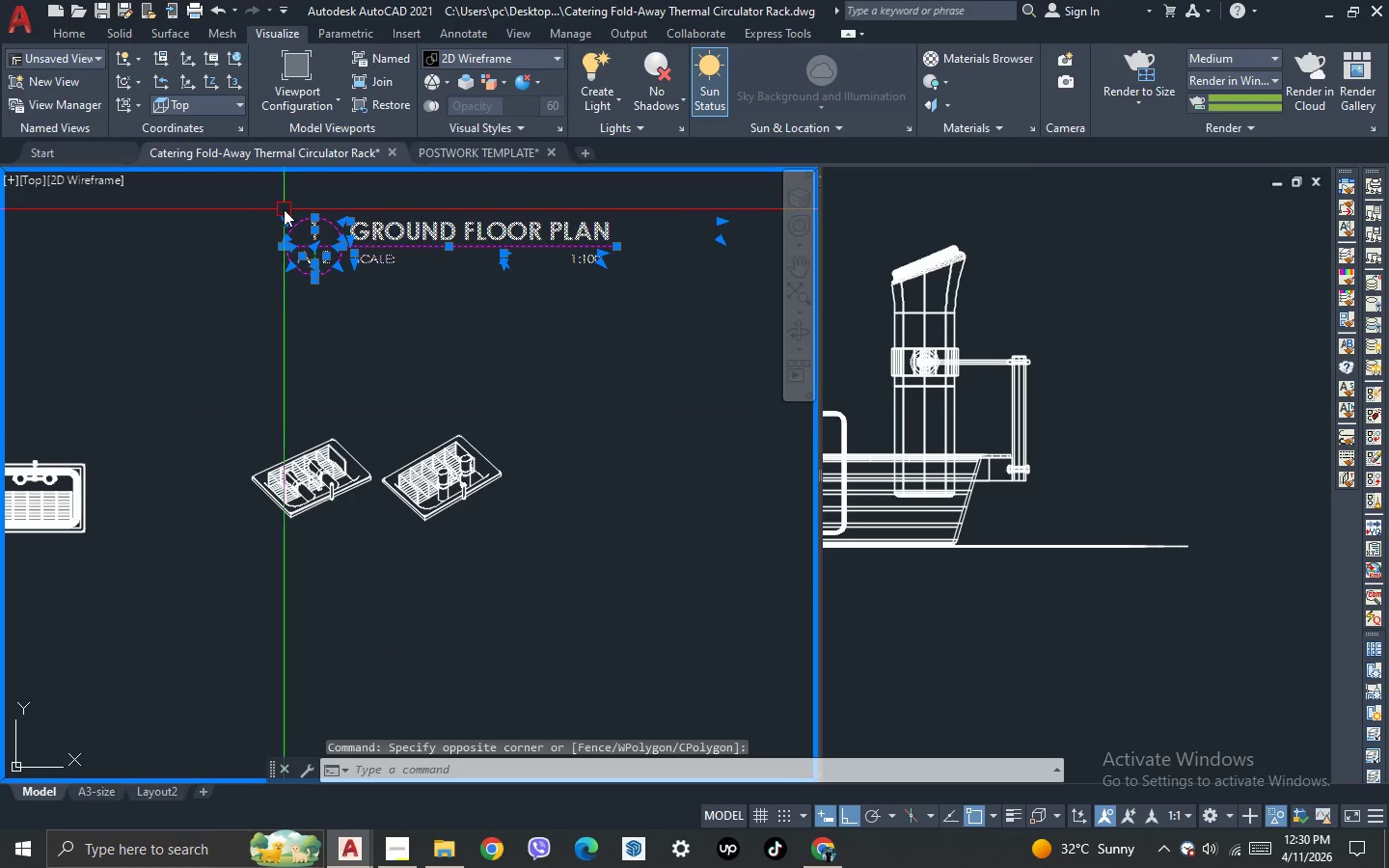 
type(sc )
 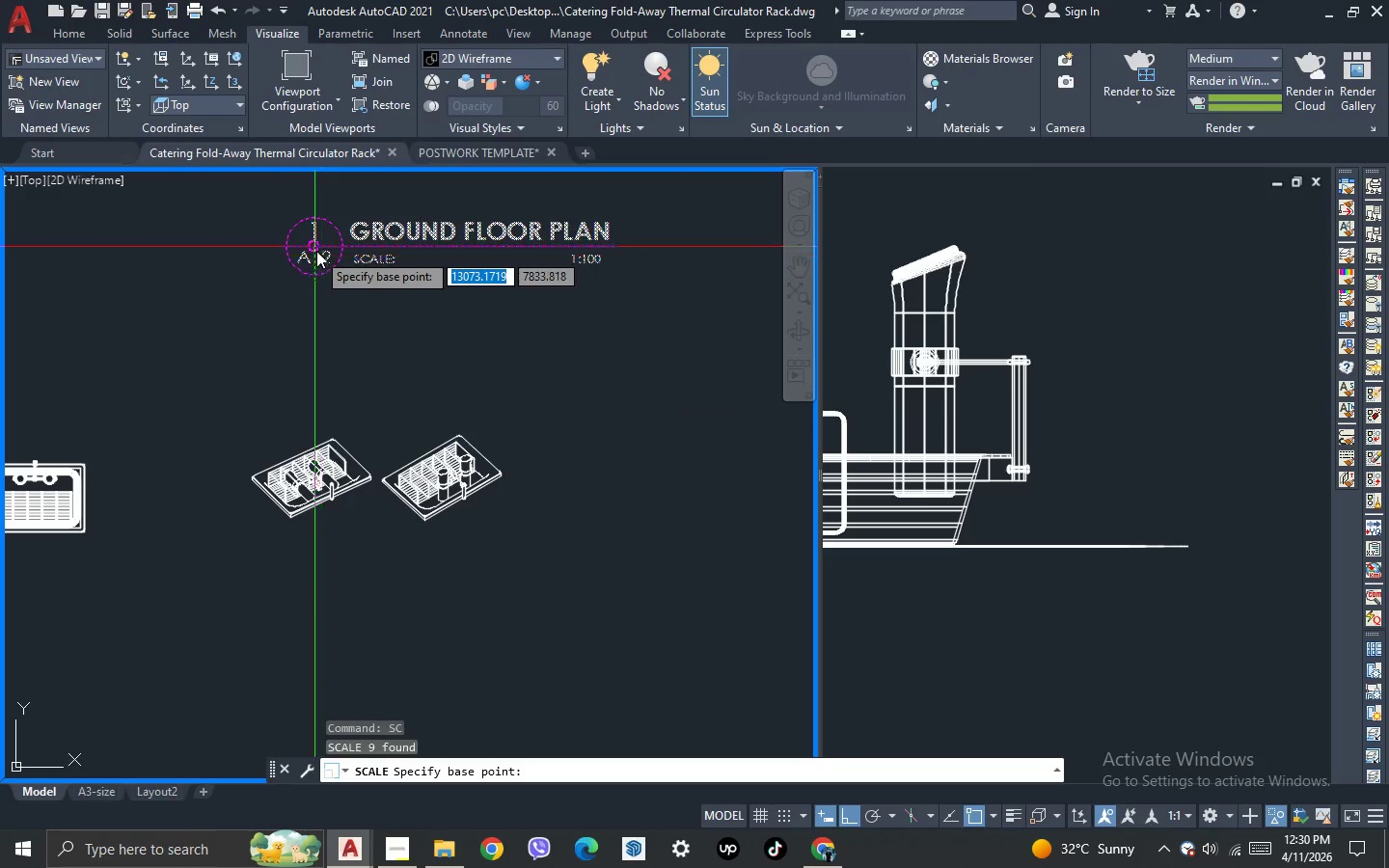 
scroll: coordinate [325, 239], scroll_direction: up, amount: 2.0
 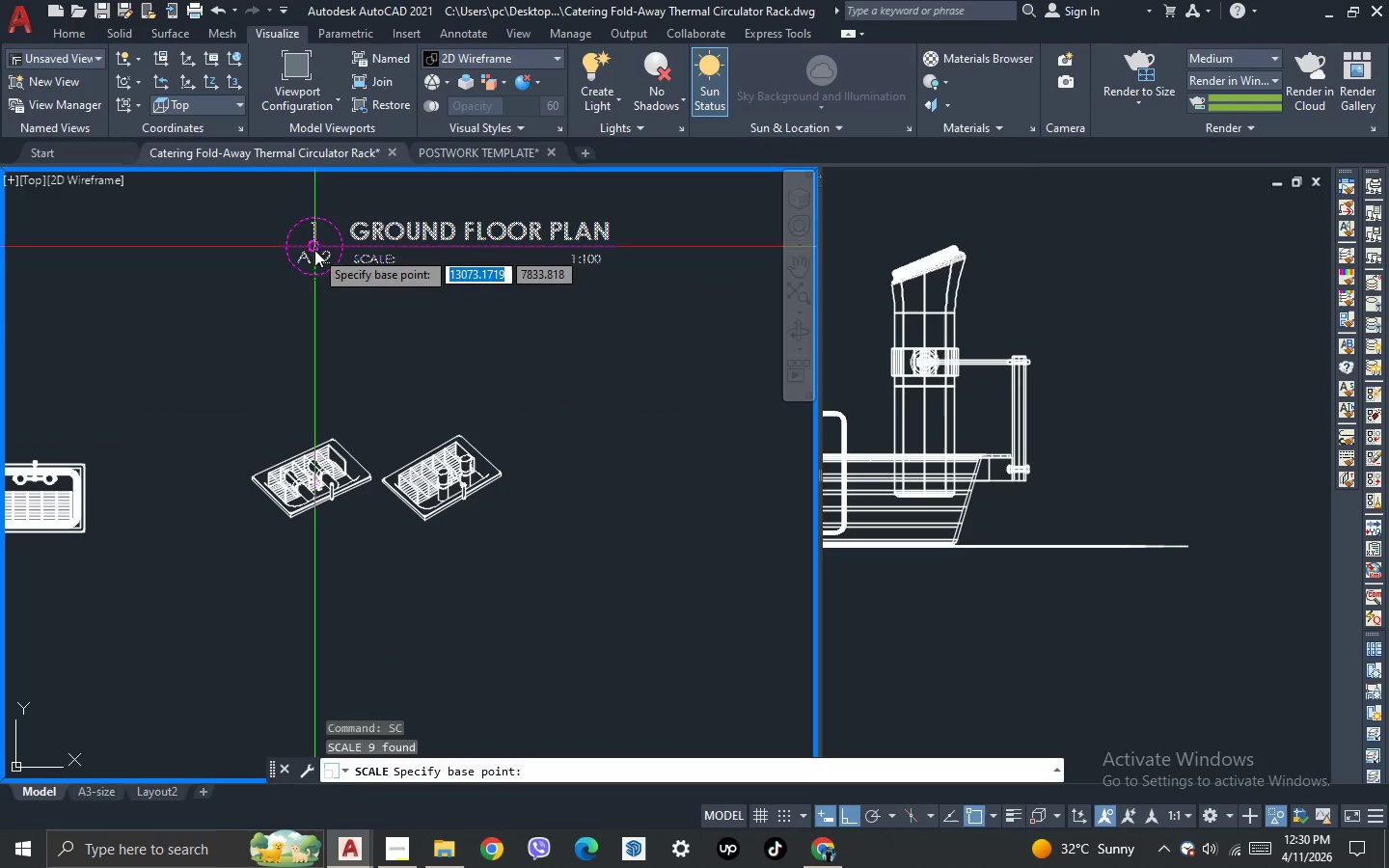 
left_click_drag(start_coordinate=[314, 250], to_coordinate=[319, 260])
 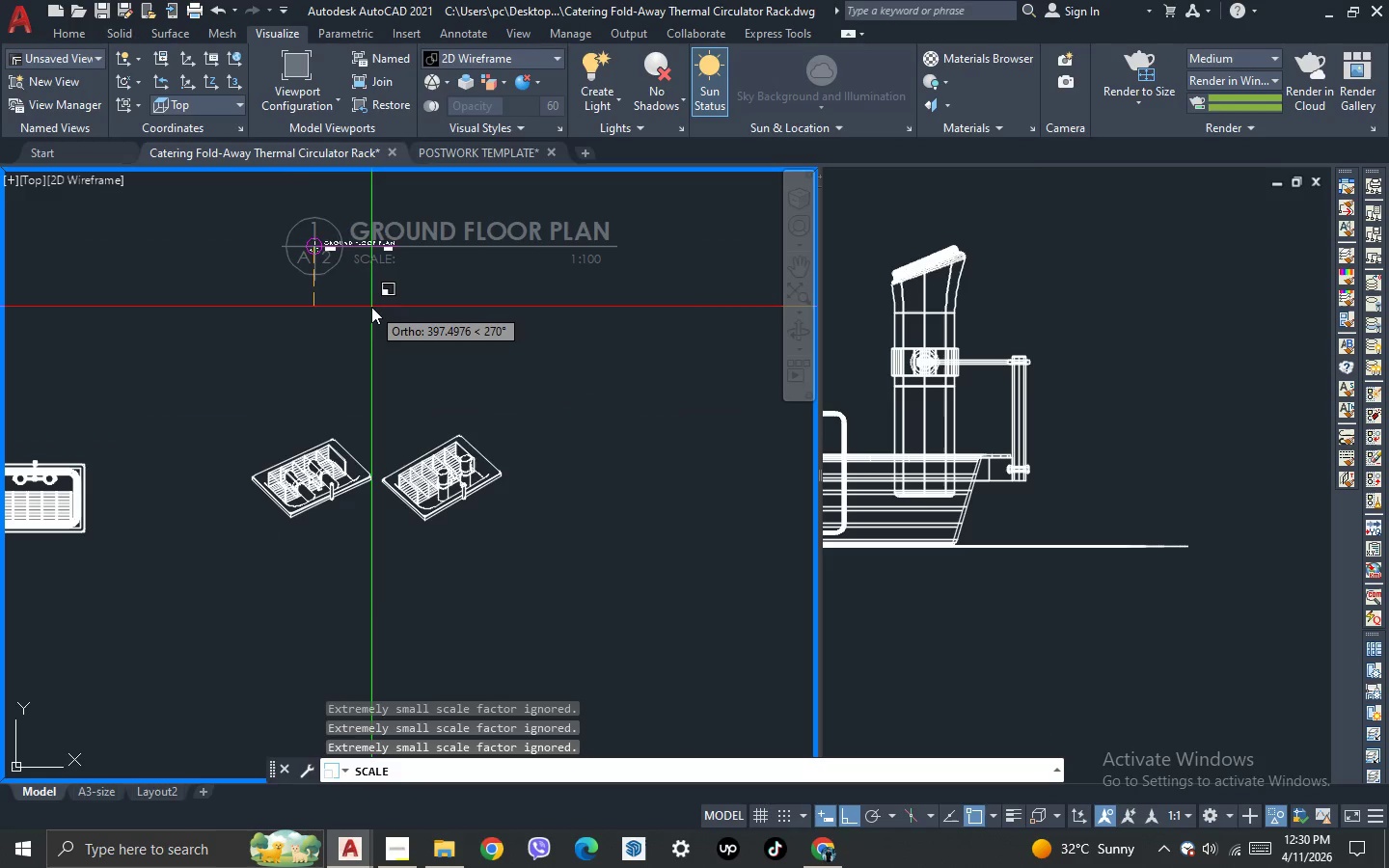 
left_click([371, 307])
 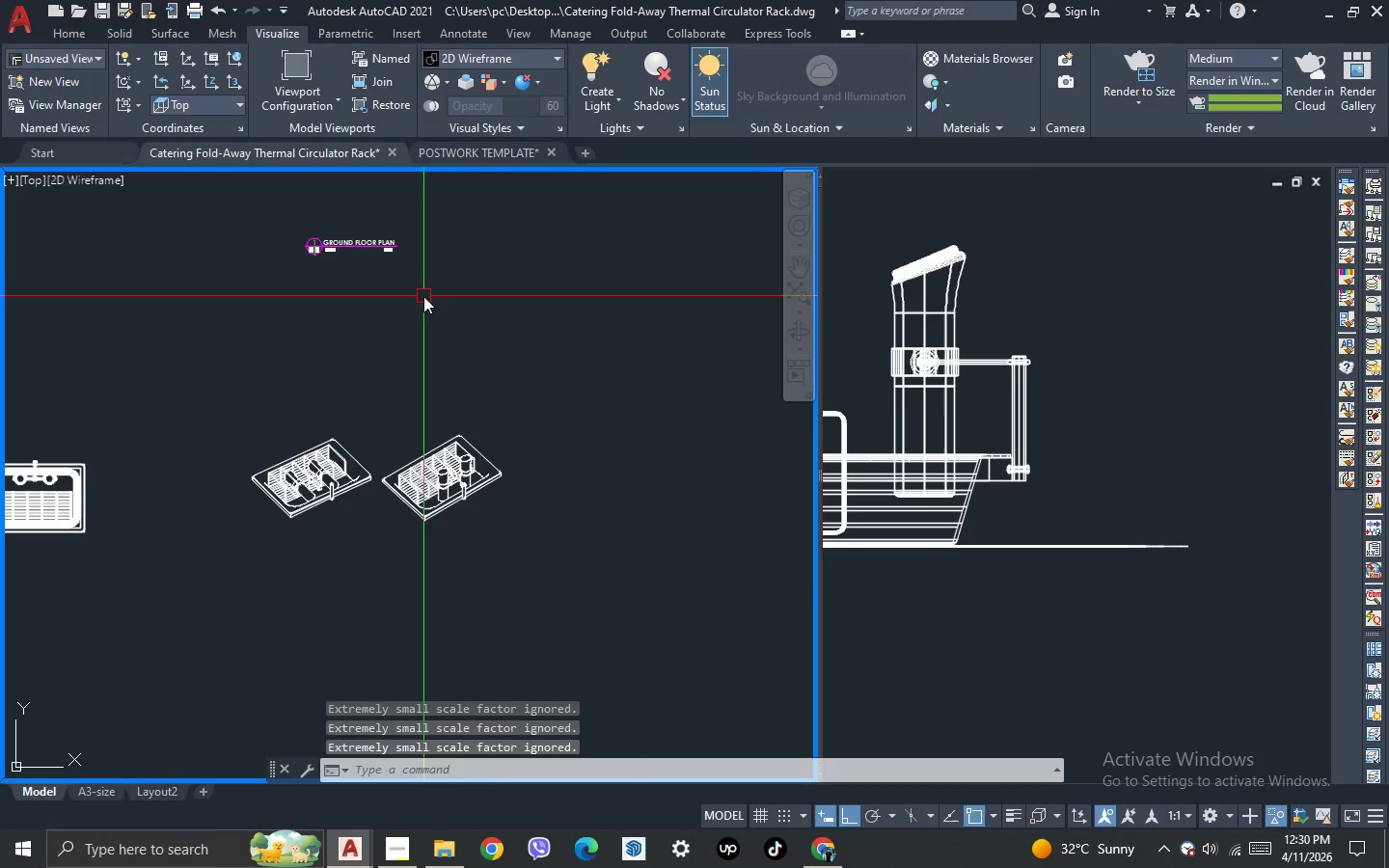 
left_click_drag(start_coordinate=[423, 296], to_coordinate=[380, 272])
 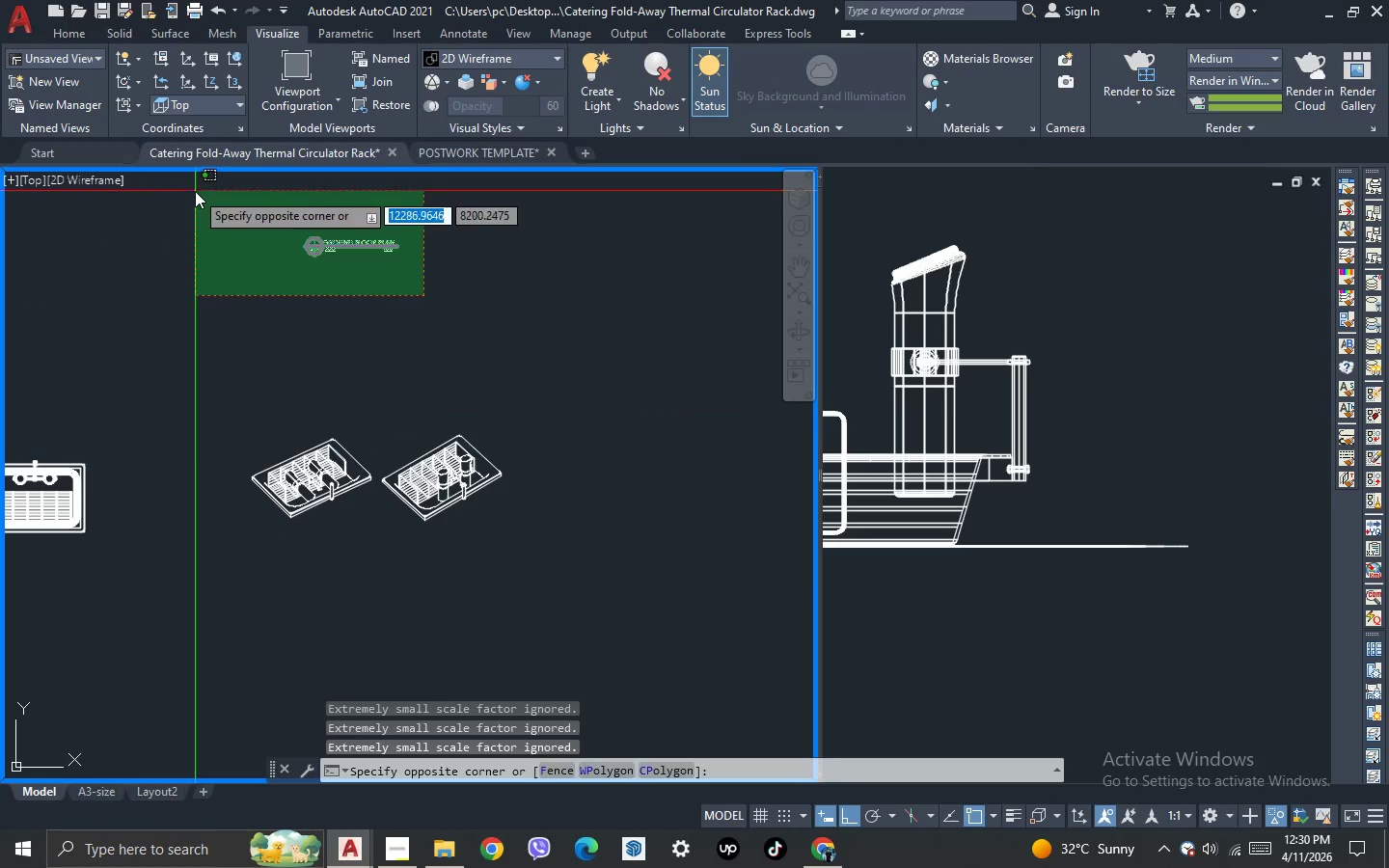 
triple_click([195, 191])
 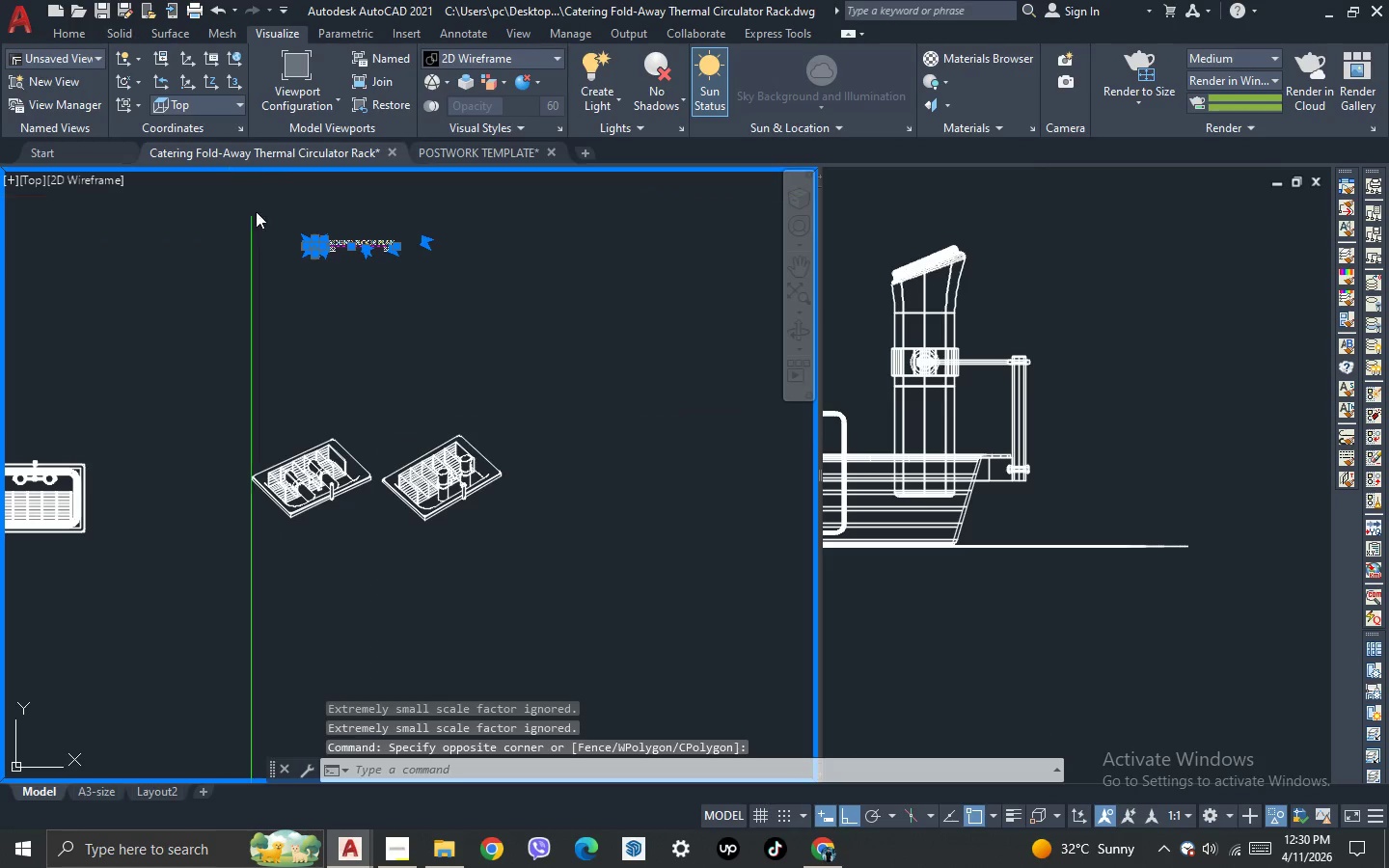 
key(M)
 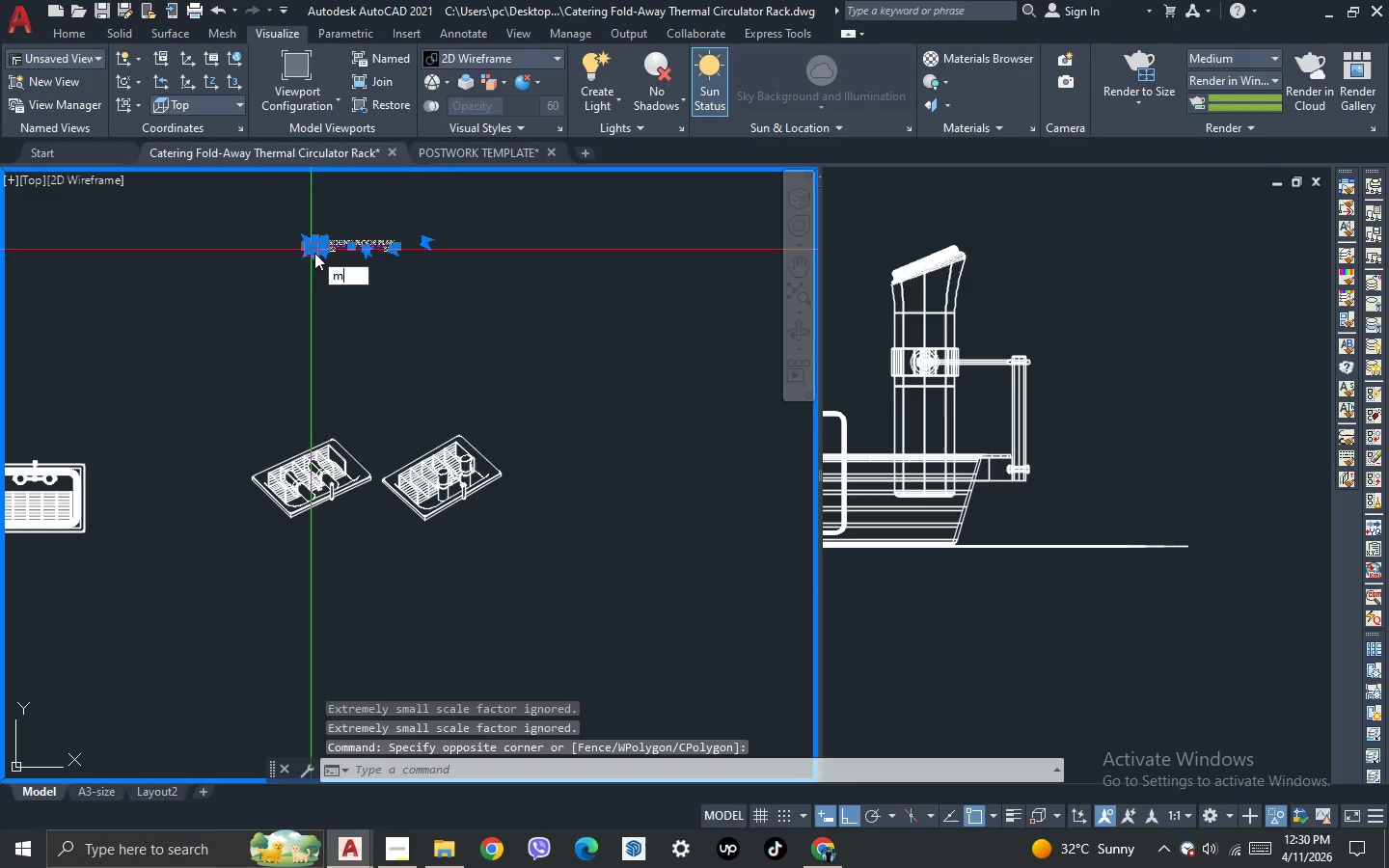 
key(Space)
 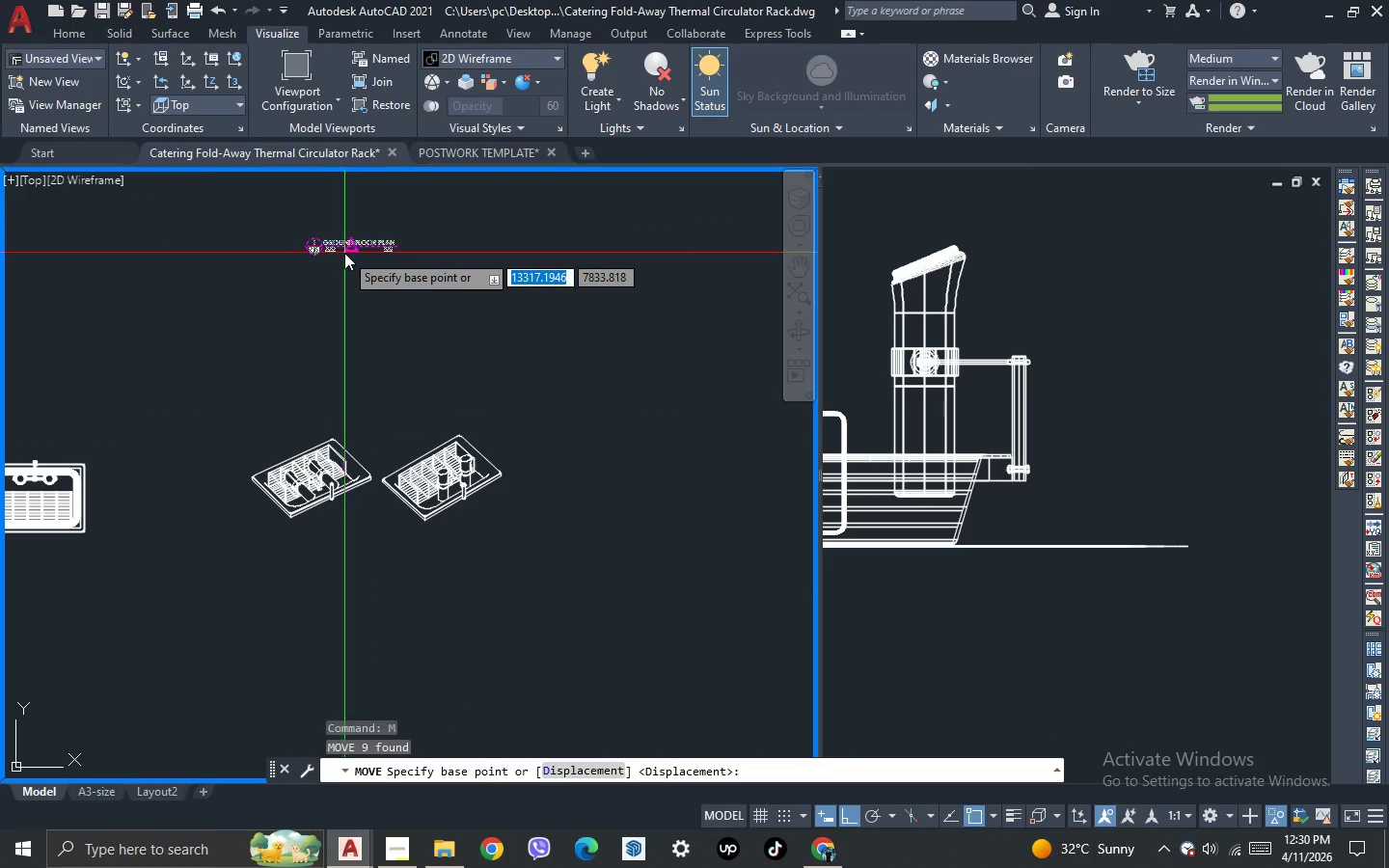 
left_click_drag(start_coordinate=[347, 252], to_coordinate=[347, 258])
 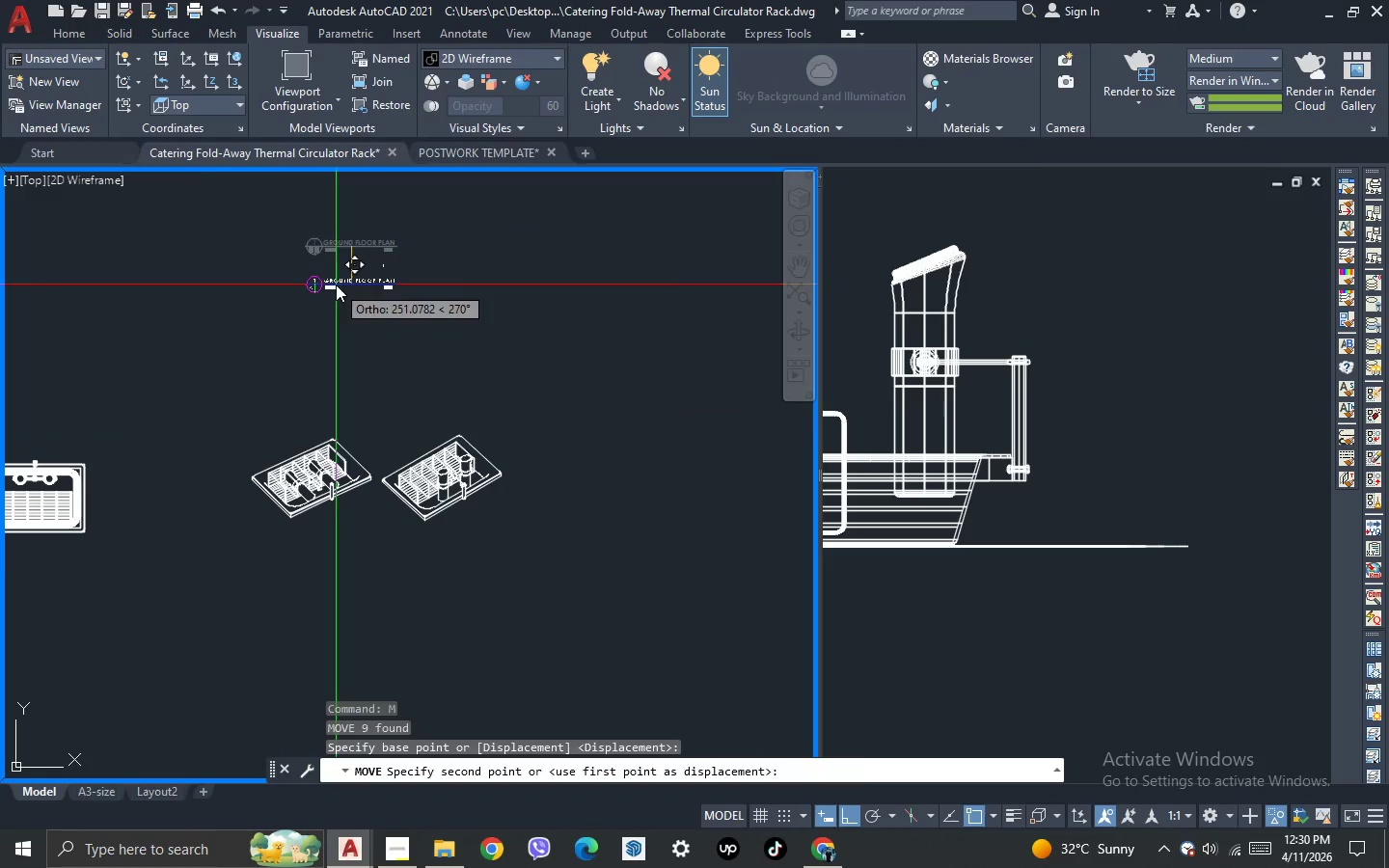 
key(F8)
 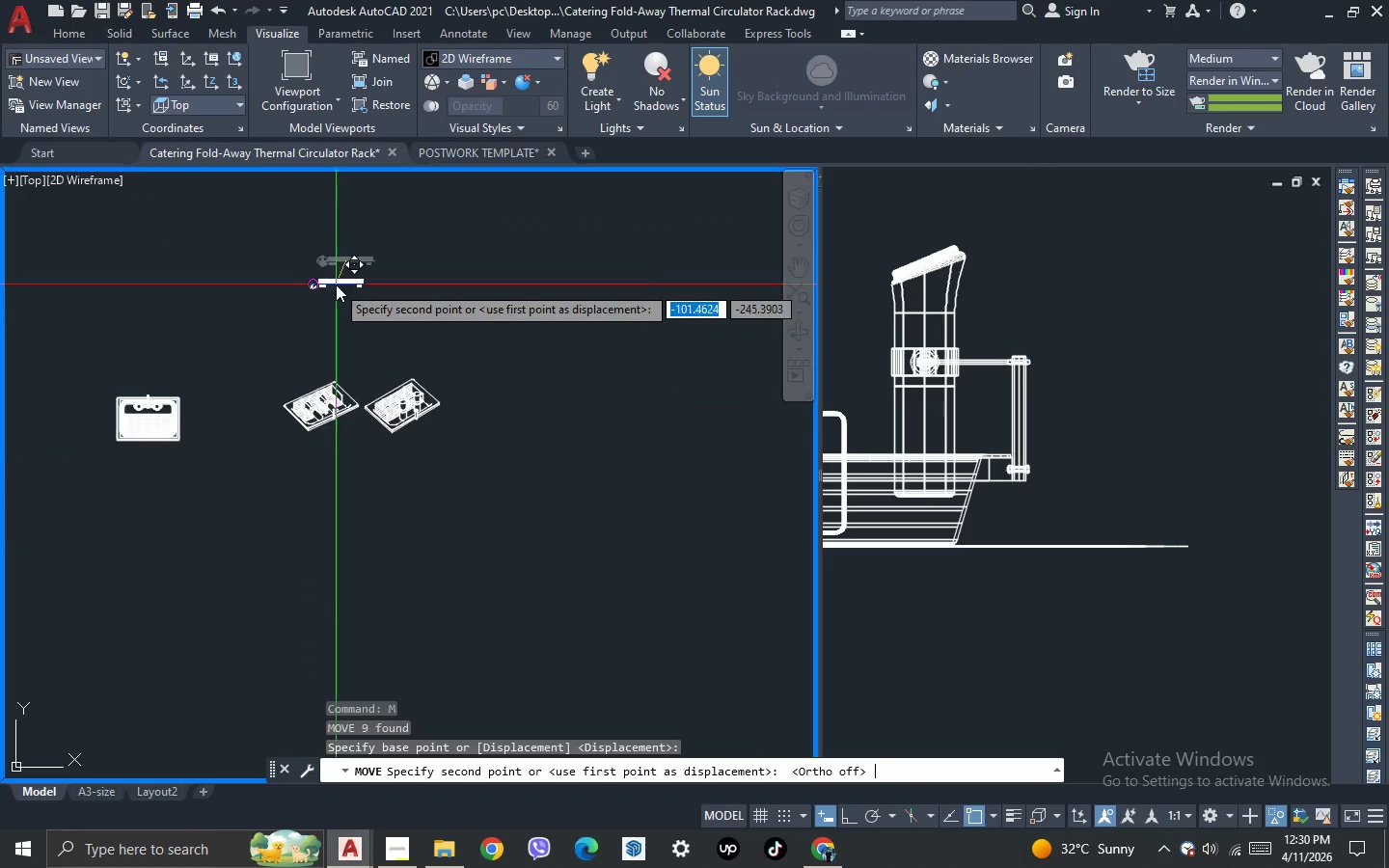 
scroll: coordinate [336, 285], scroll_direction: down, amount: 1.0
 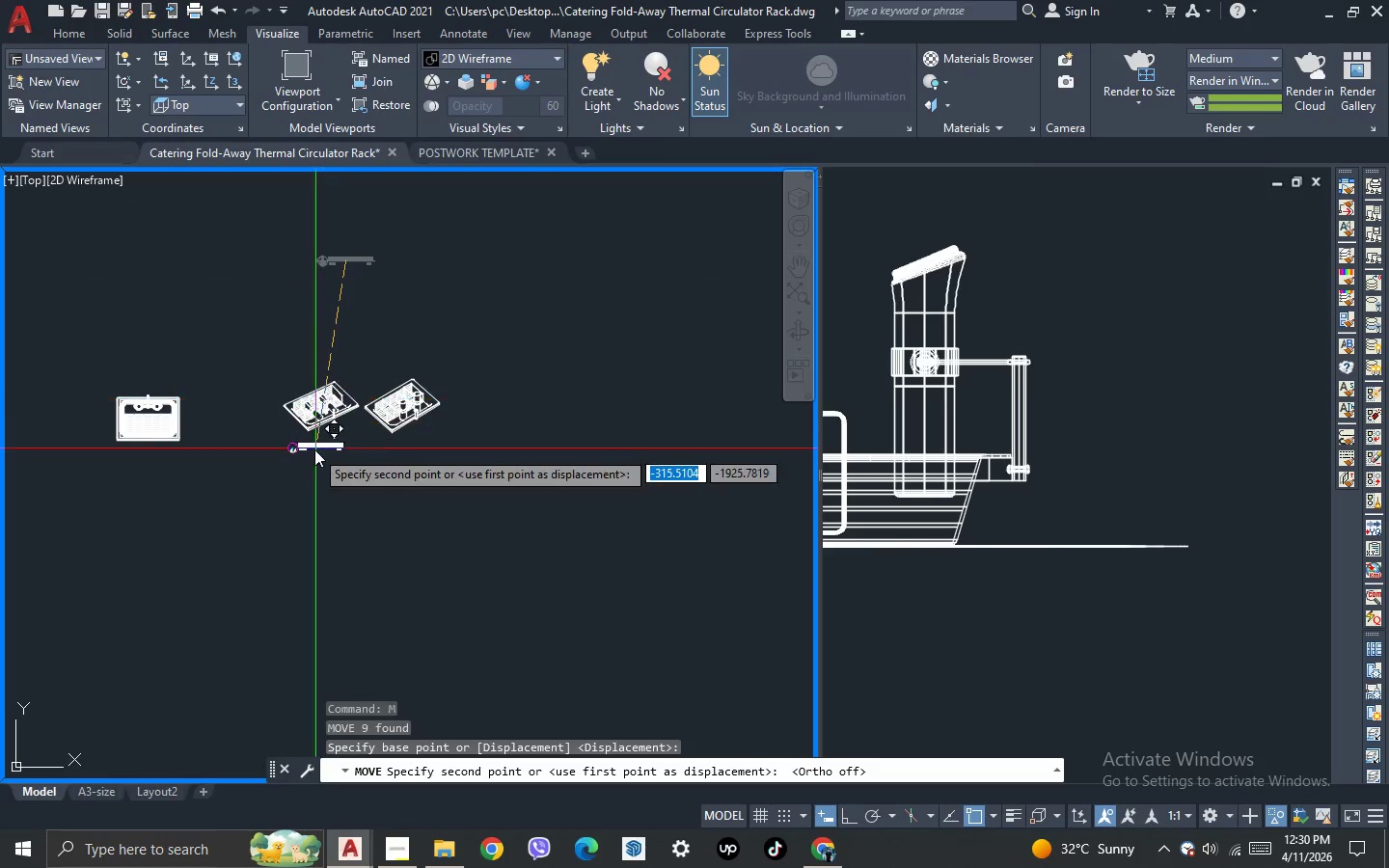 
scroll: coordinate [314, 449], scroll_direction: up, amount: 2.0